 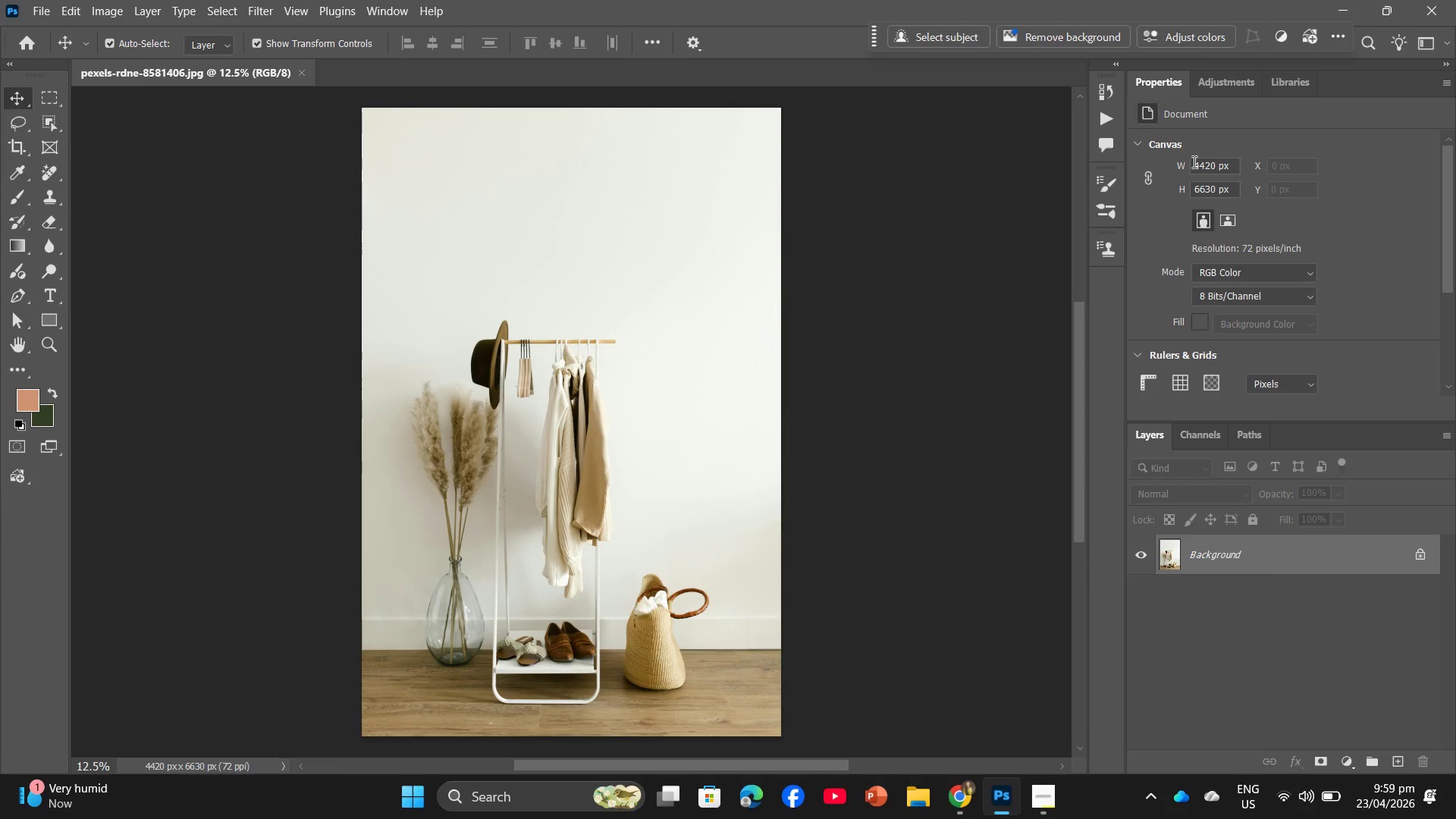 
left_click([274, 11])
 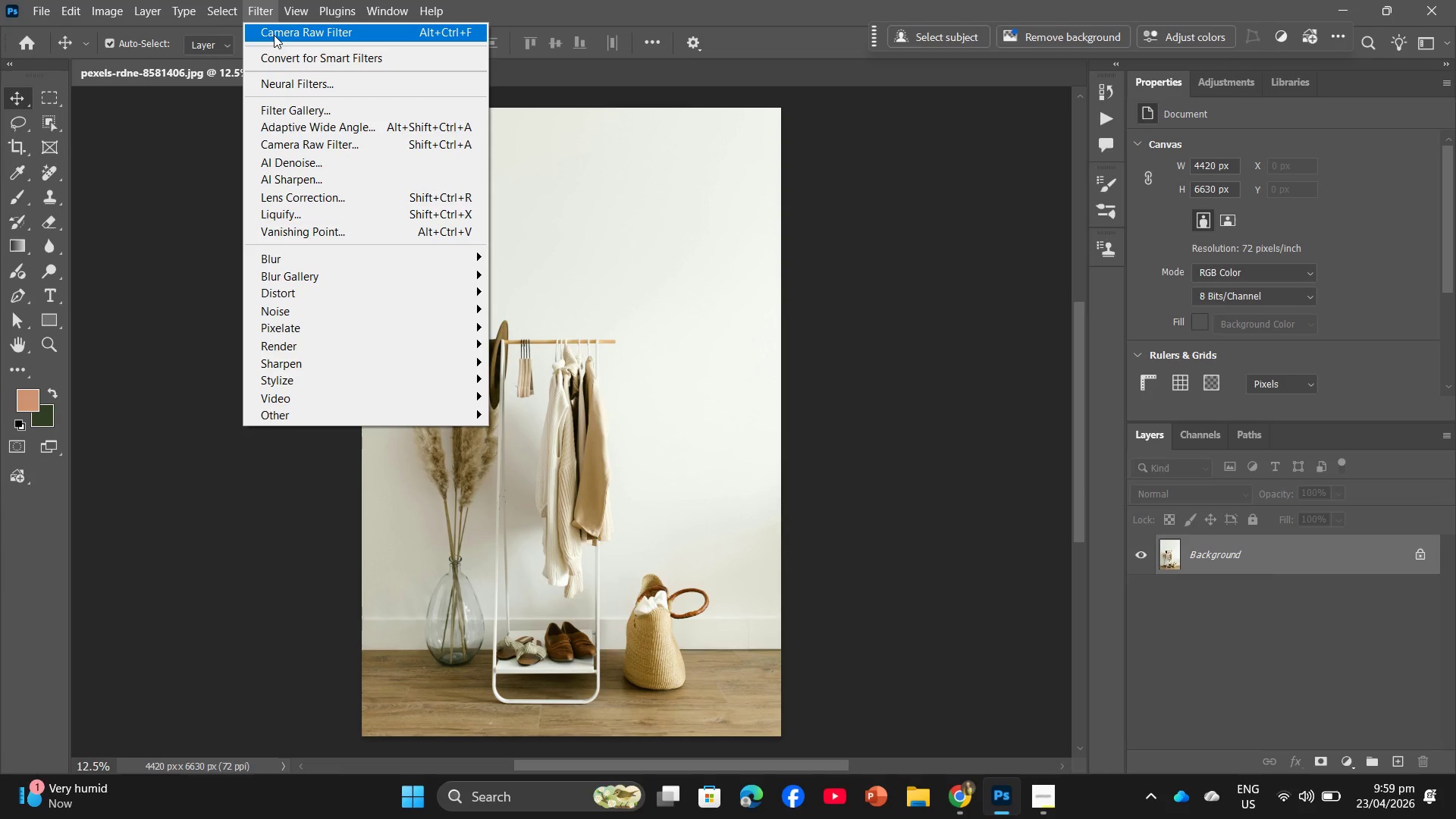 
left_click([274, 35])
 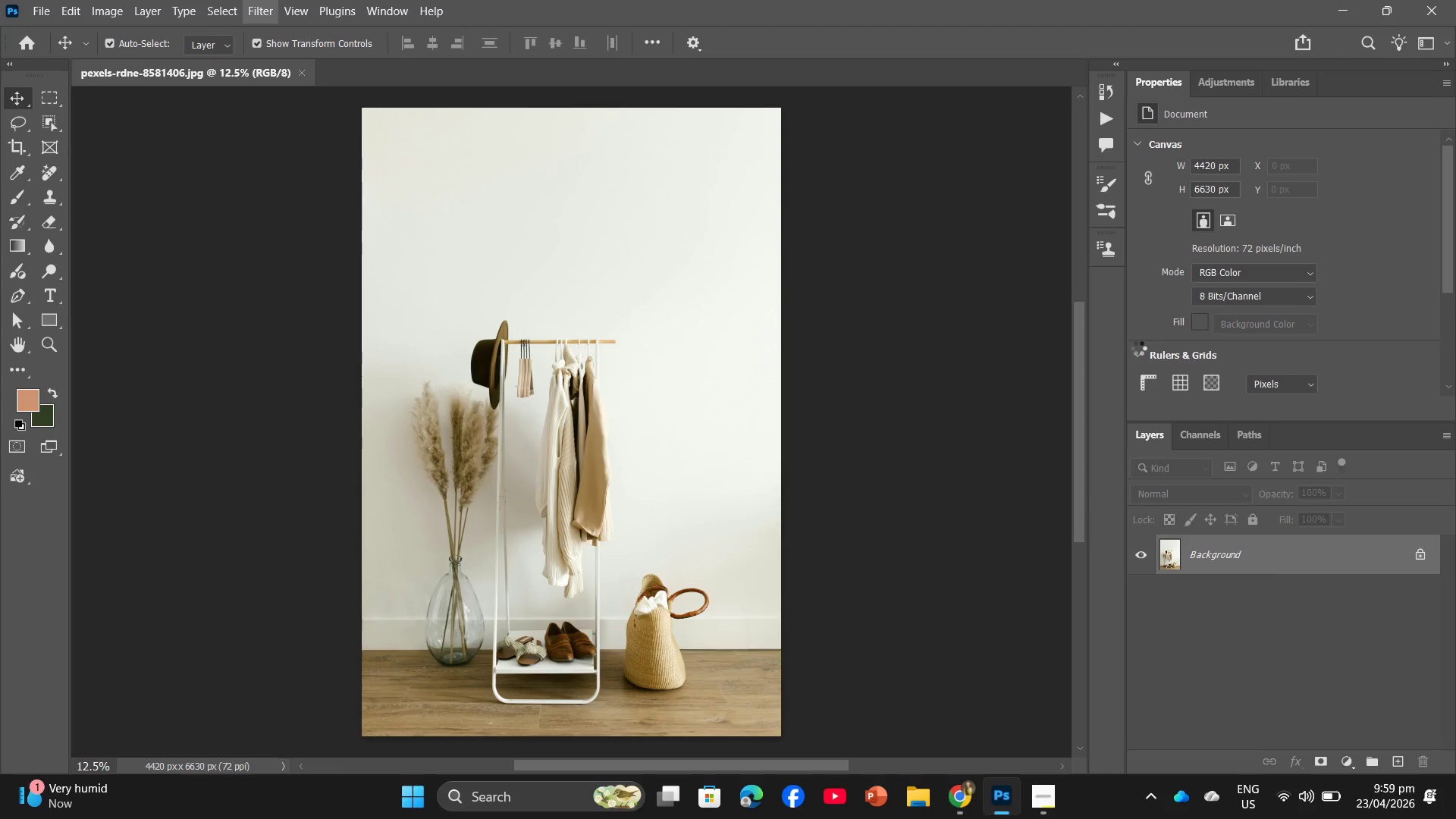 
mouse_move([1165, 378])
 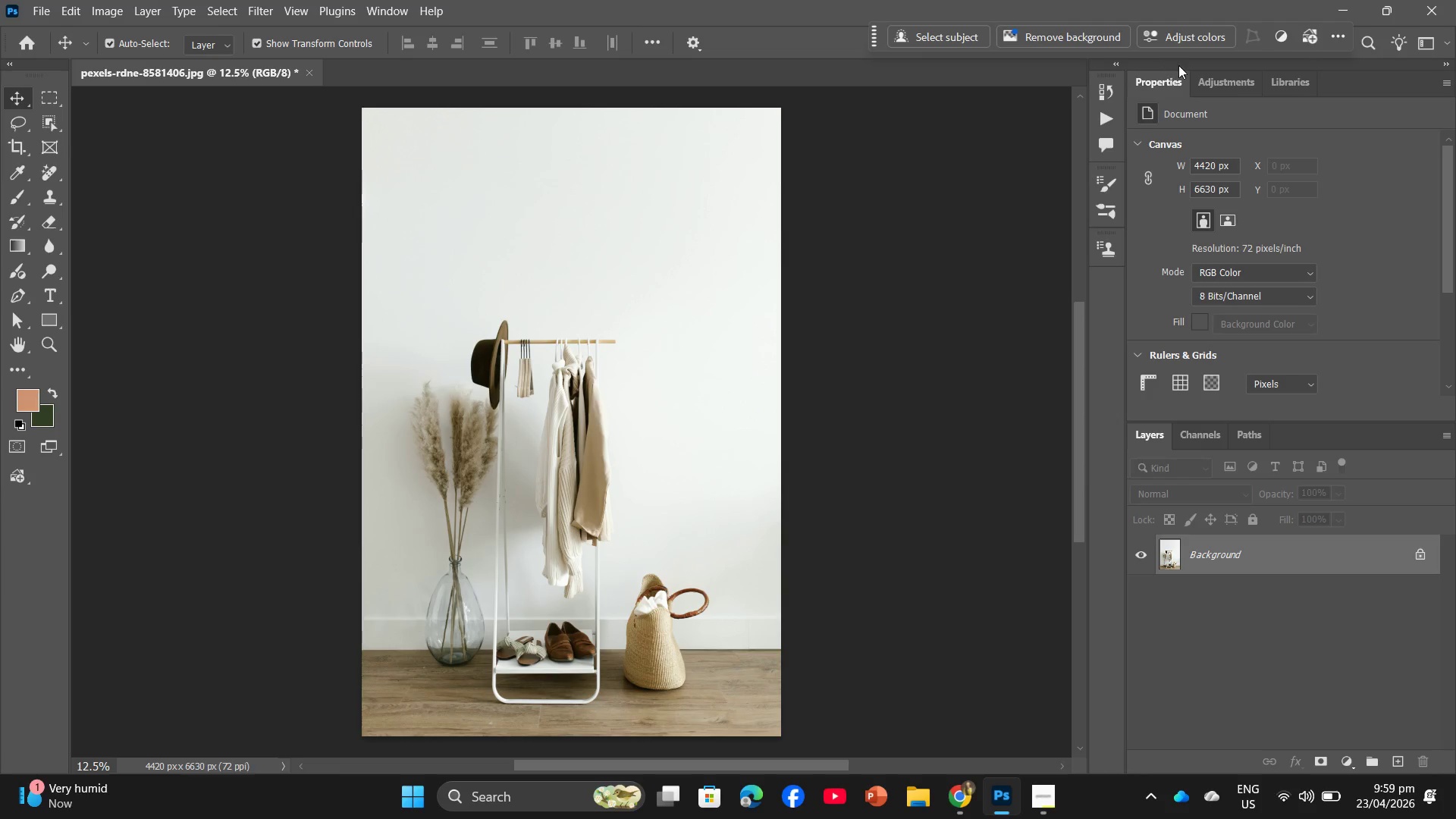 
left_click([1205, 80])
 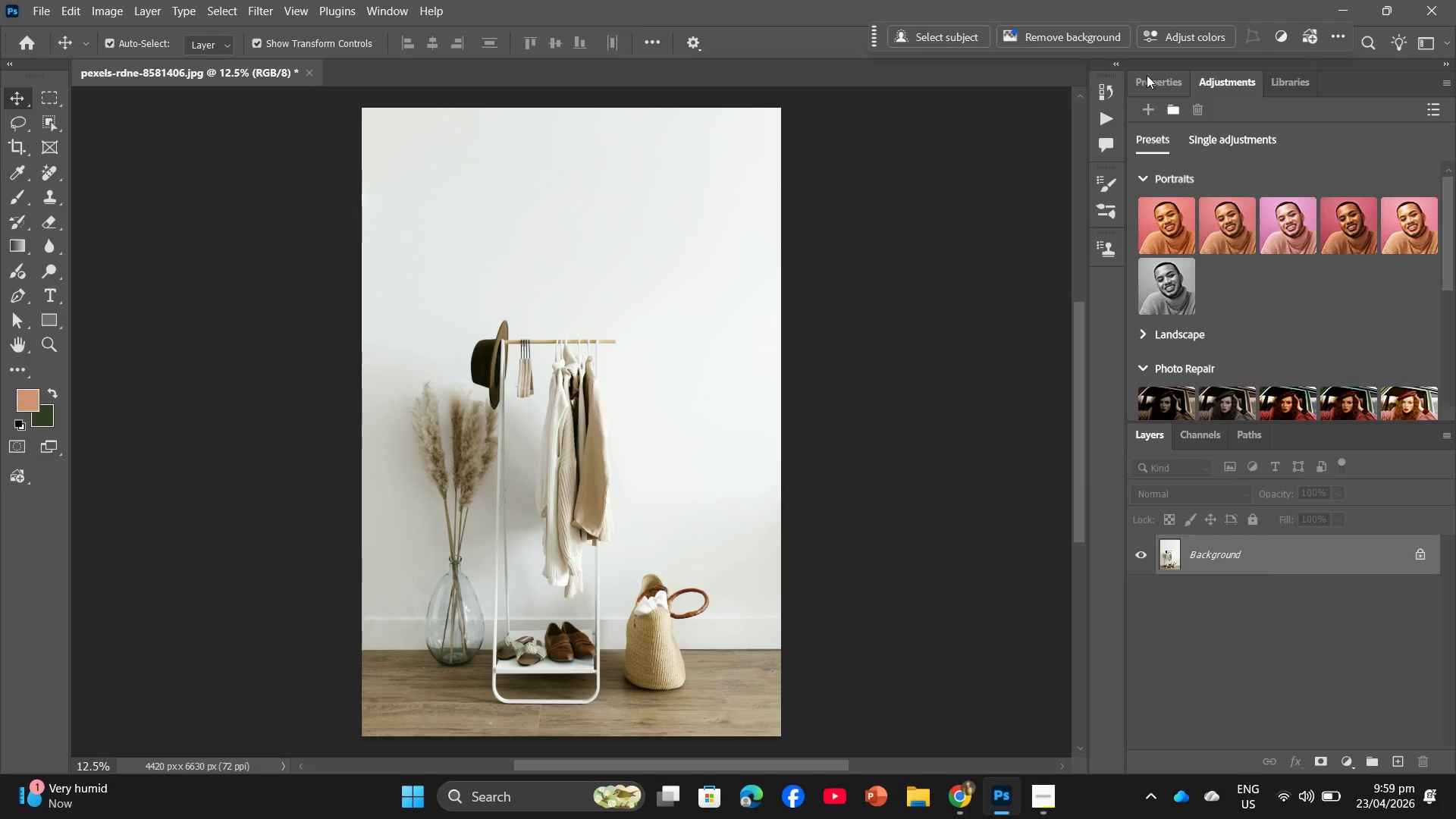 
left_click([1147, 75])
 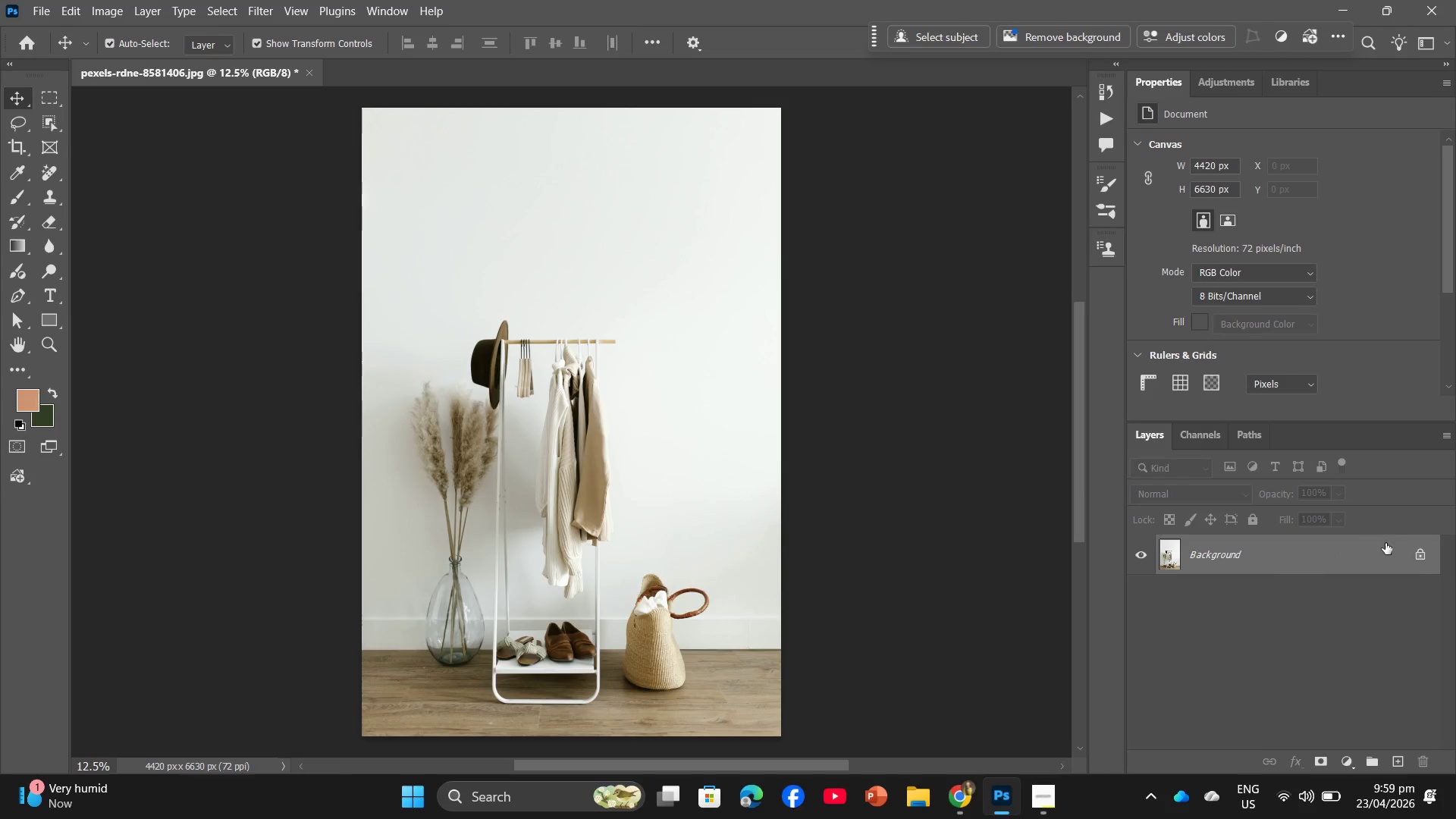 
left_click([1421, 555])
 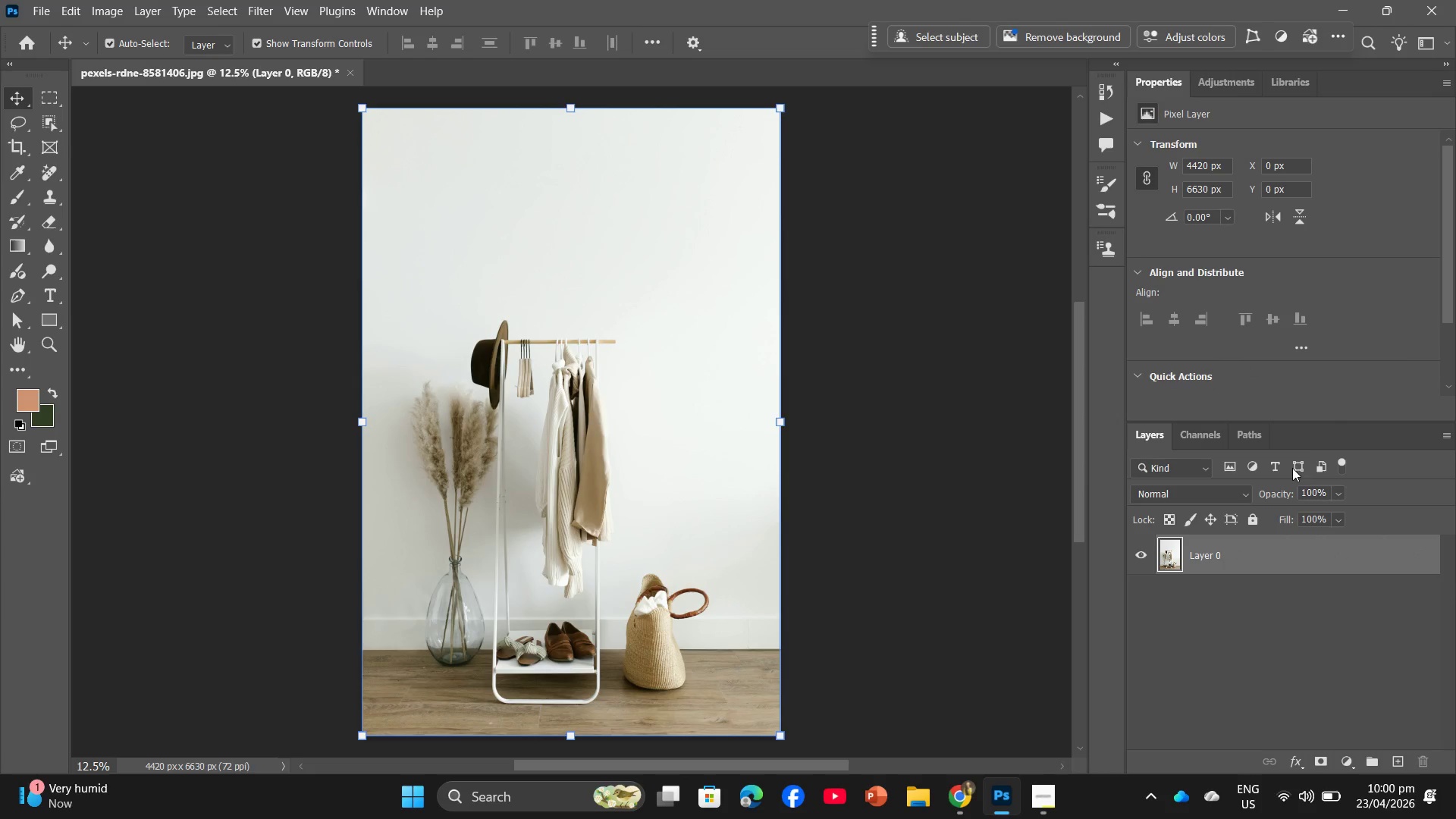 
wait(9.03)
 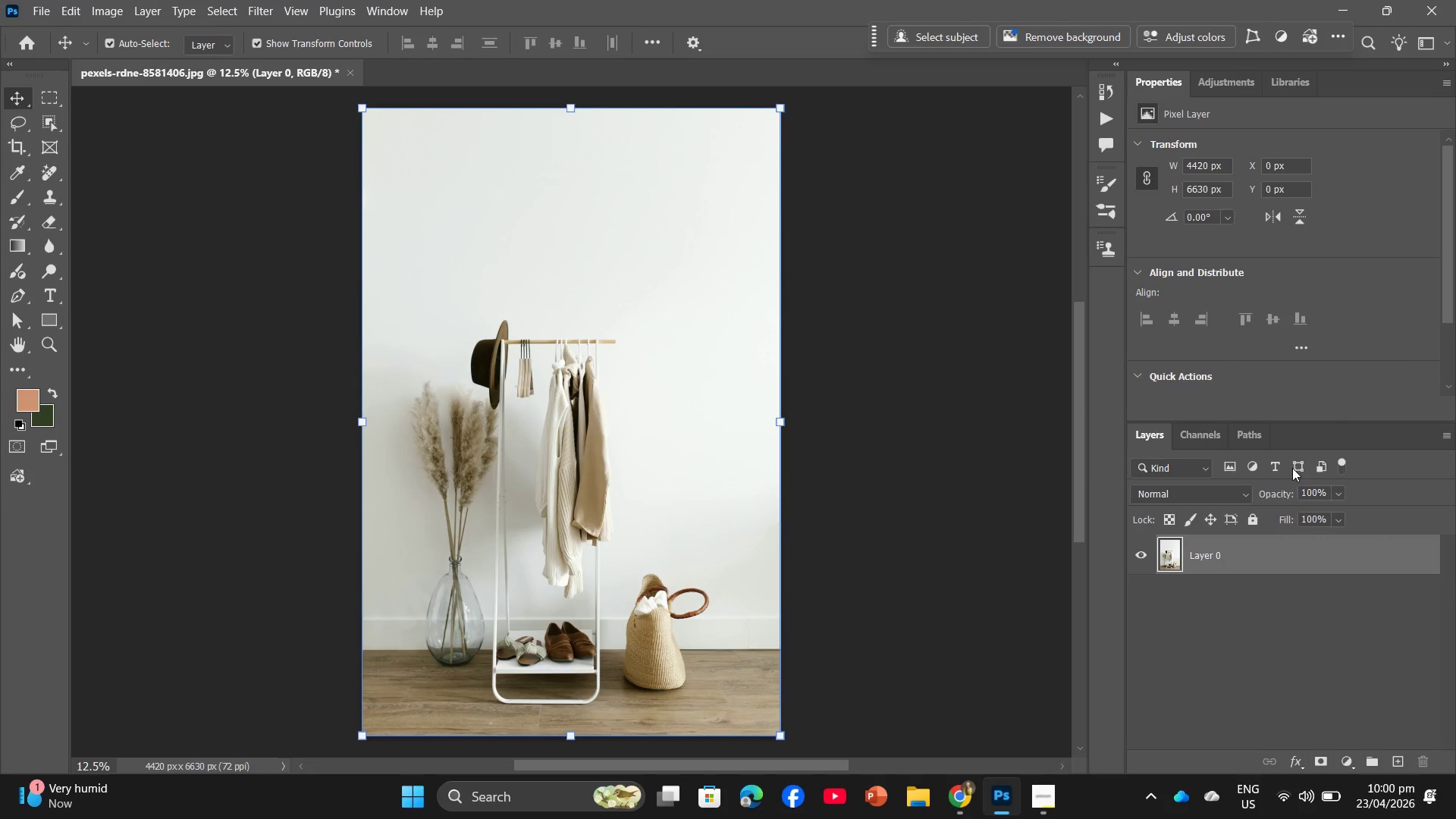 
left_click([253, 0])
 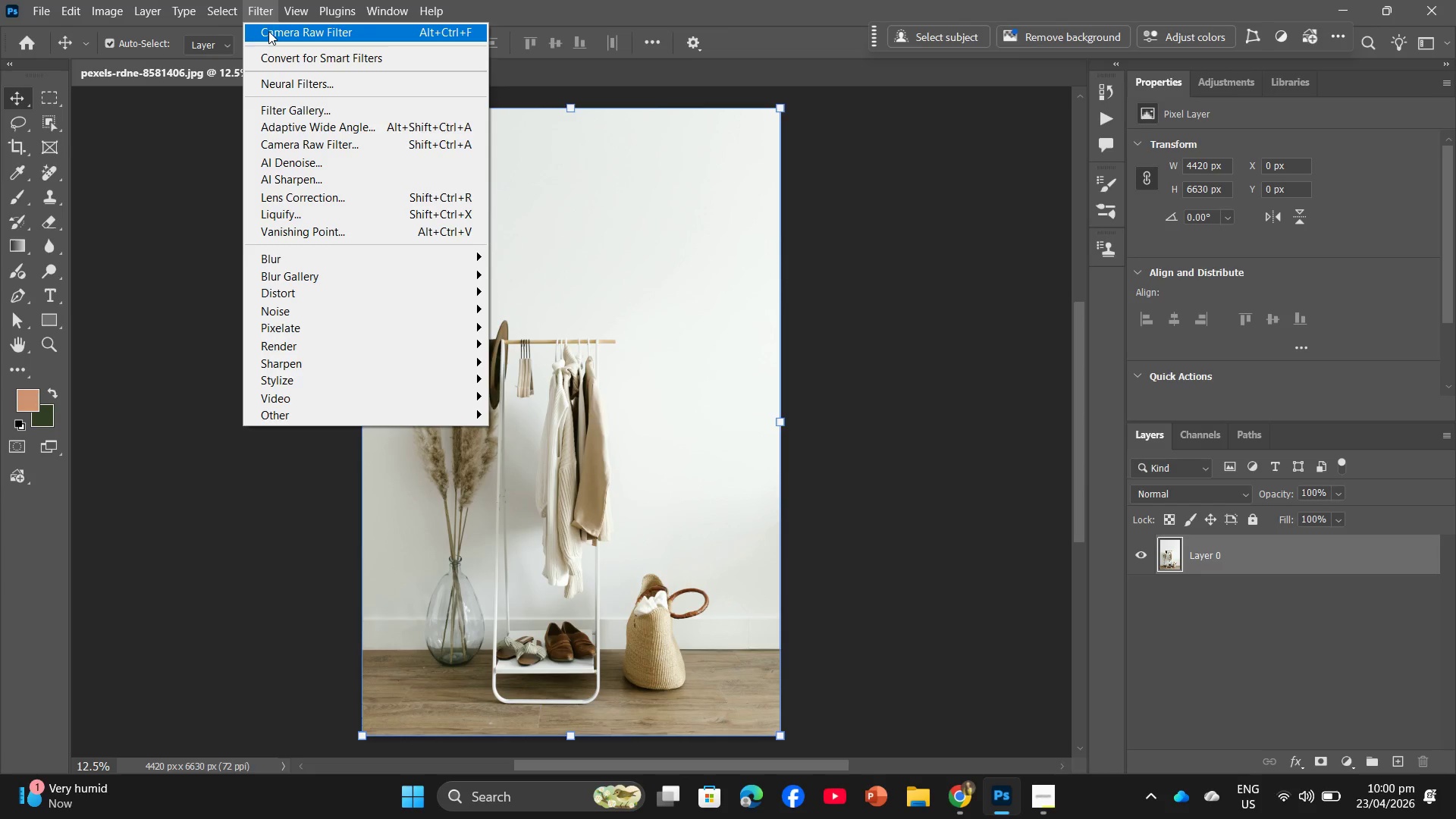 
left_click([268, 31])
 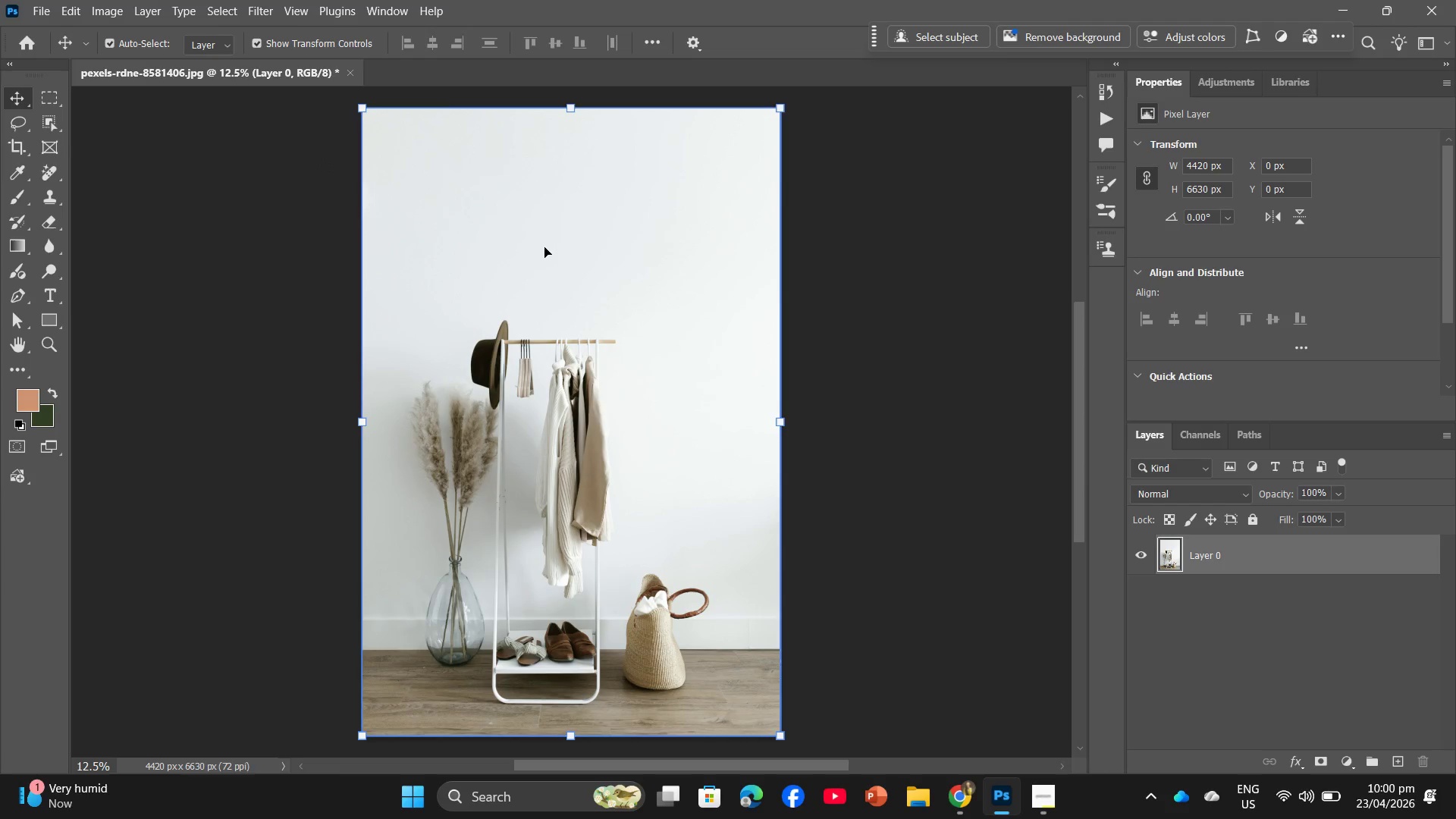 
left_click([1159, 31])
 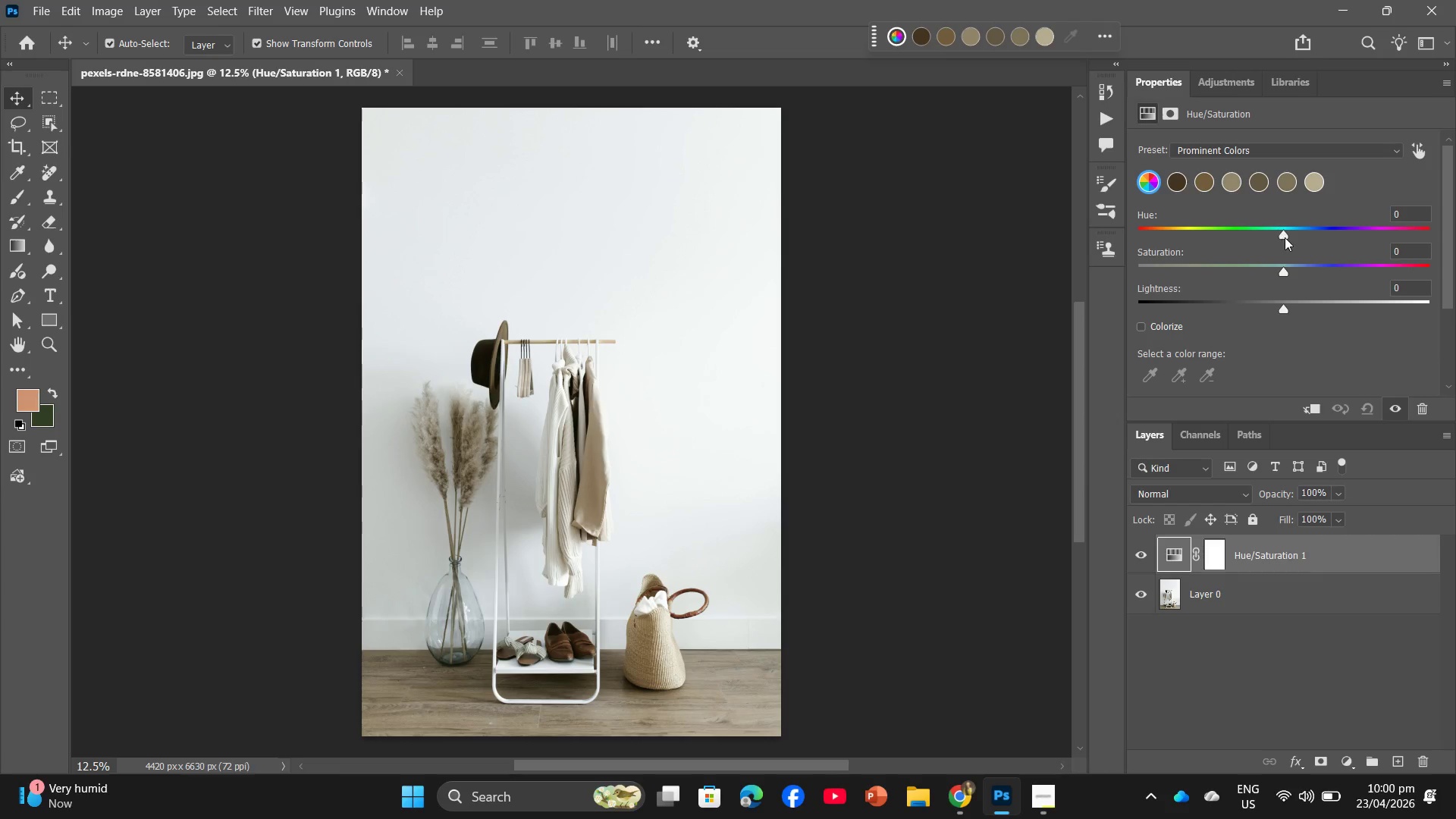 
wait(10.19)
 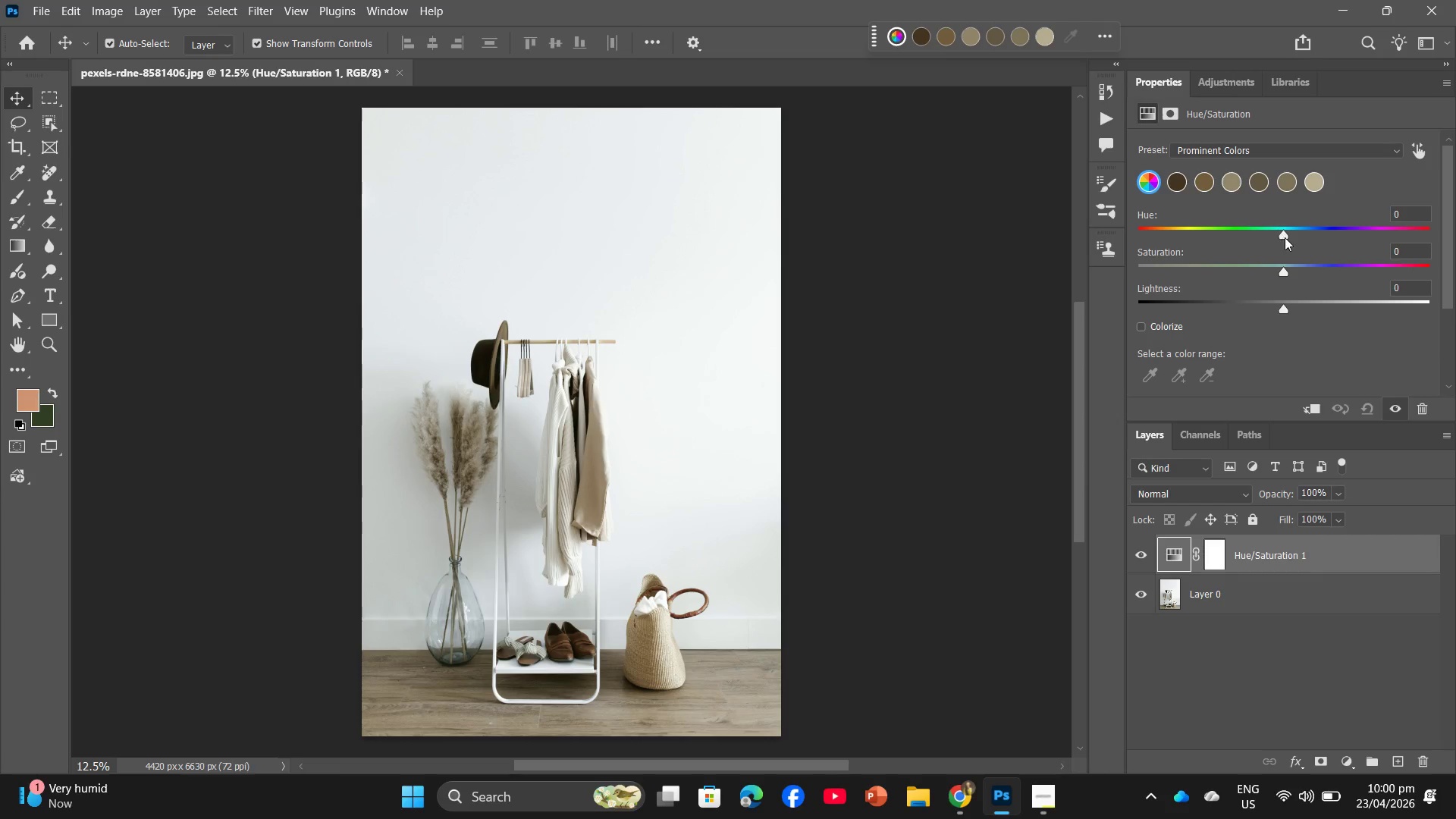 
left_click([1415, 149])
 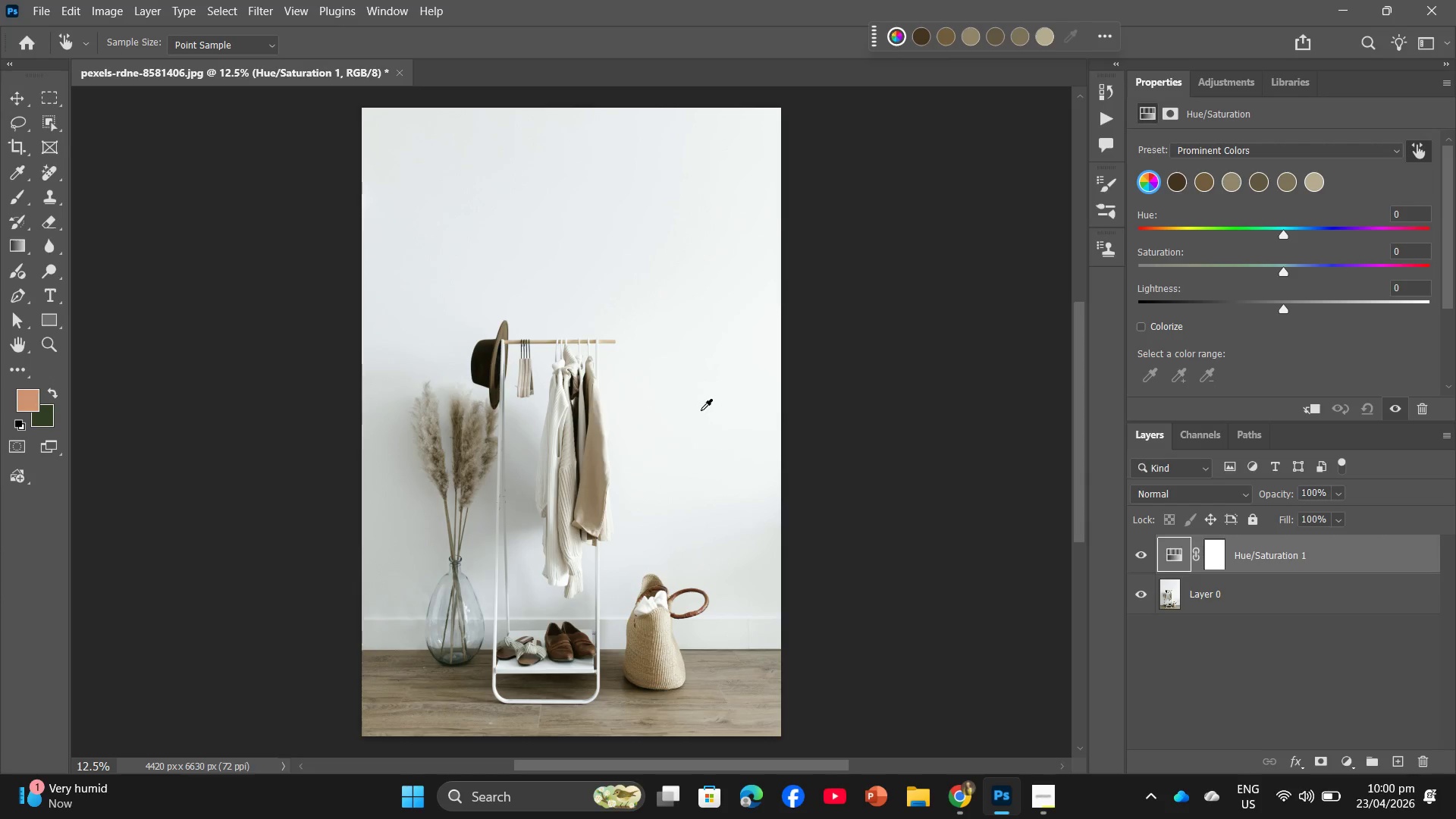 
left_click([704, 410])
 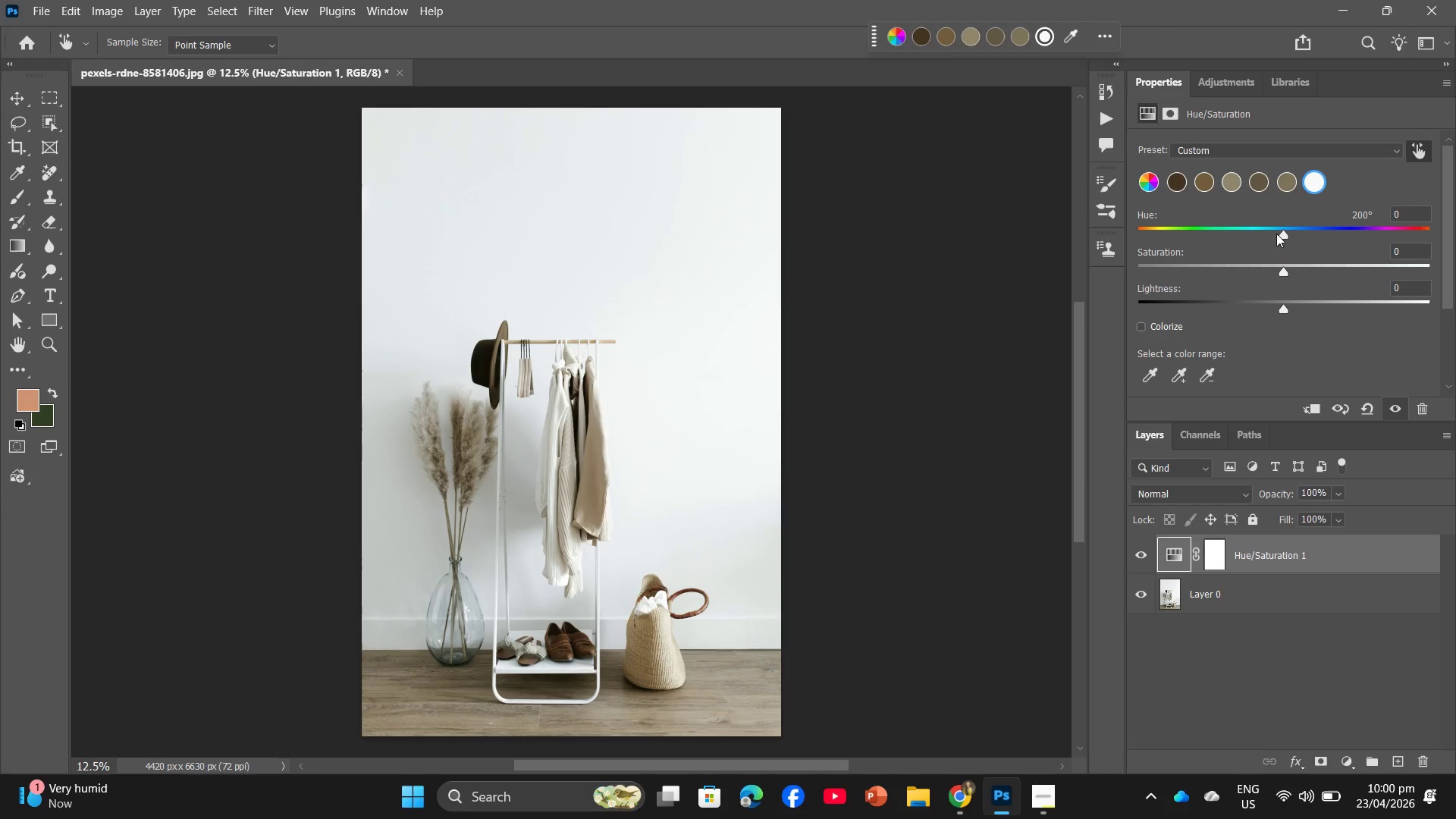 
left_click_drag(start_coordinate=[1285, 231], to_coordinate=[1257, 211])
 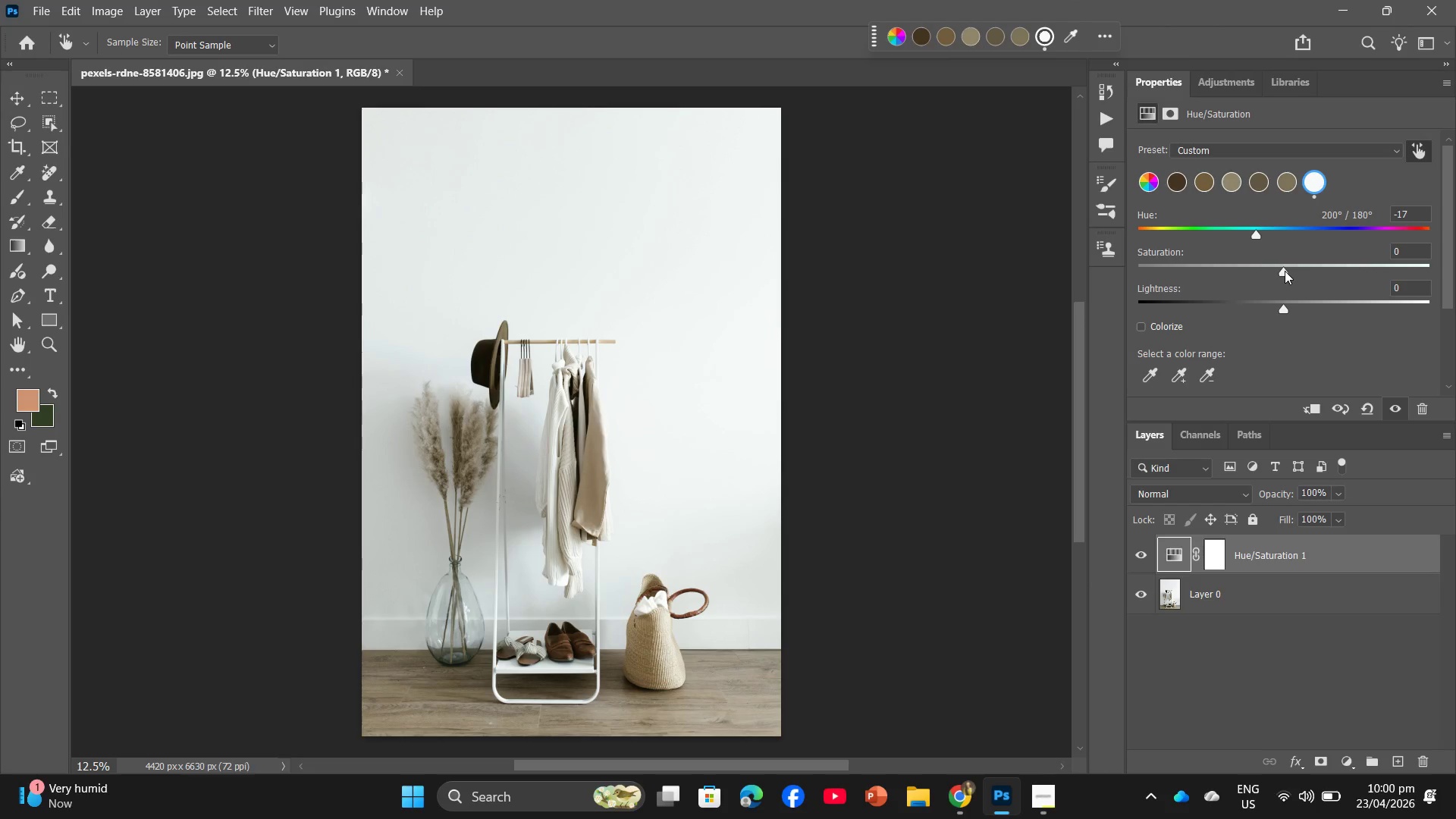 
left_click_drag(start_coordinate=[1285, 271], to_coordinate=[1276, 234])
 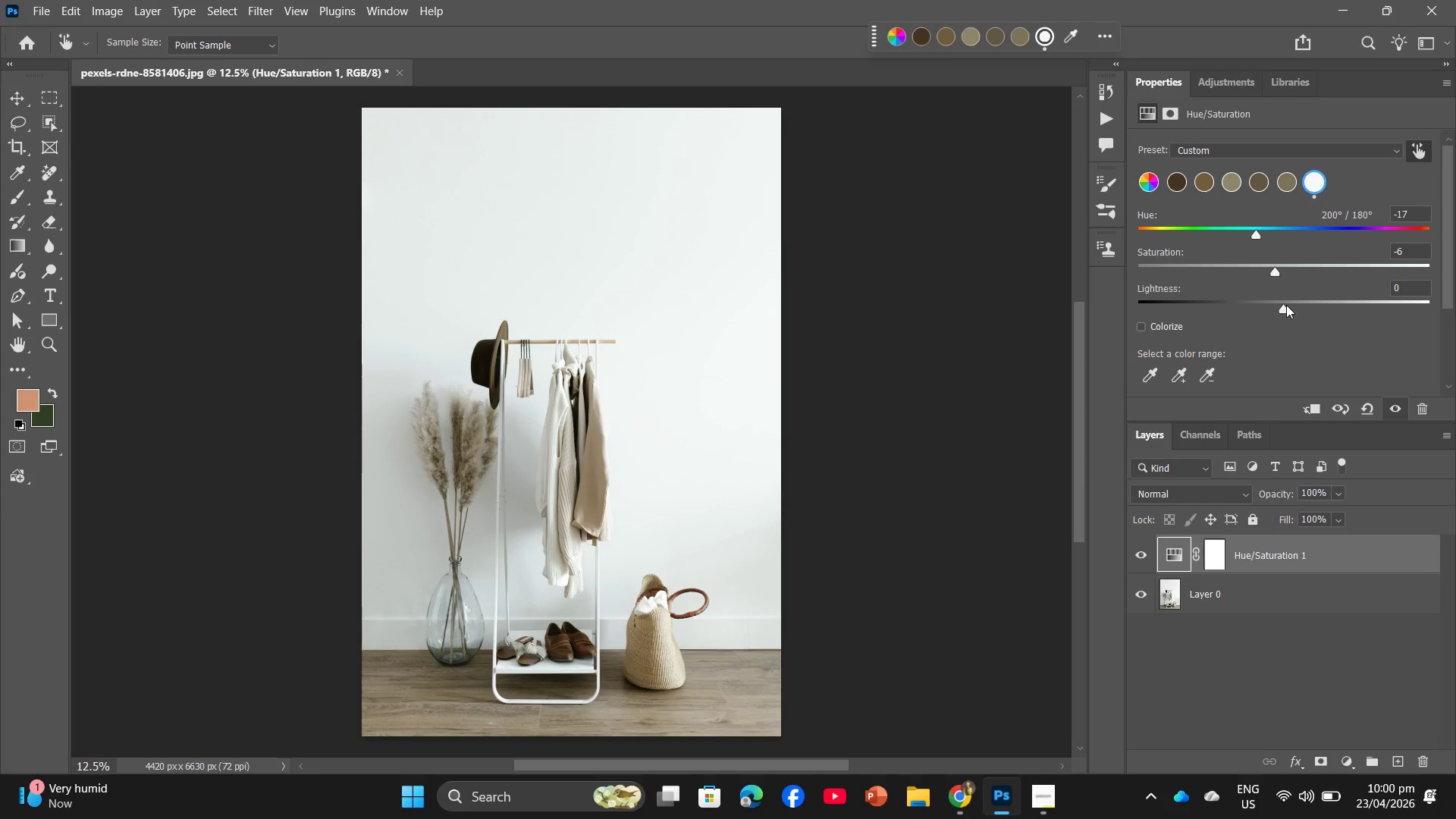 
left_click_drag(start_coordinate=[1286, 305], to_coordinate=[1276, 287])
 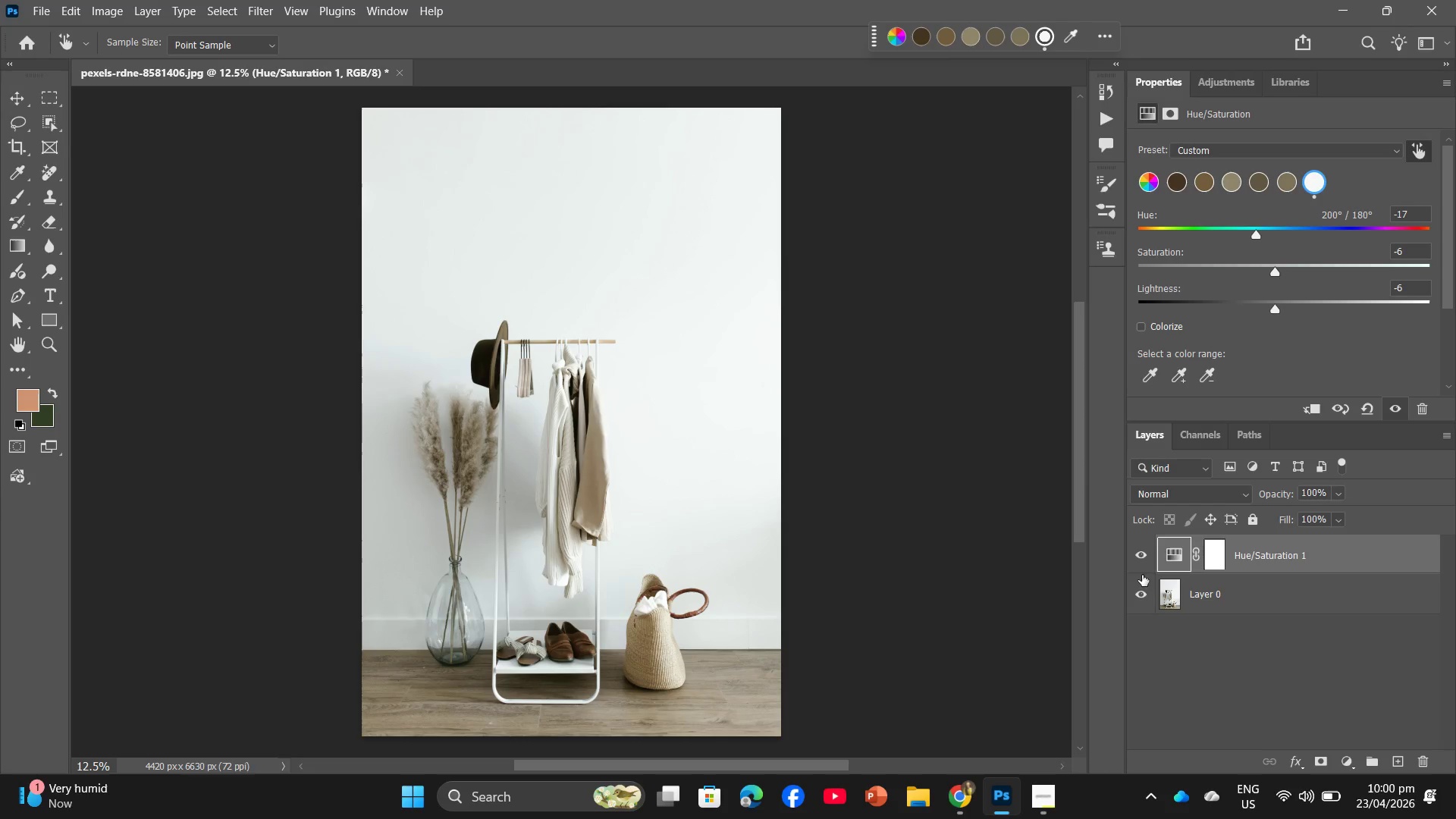 
left_click([1140, 554])
 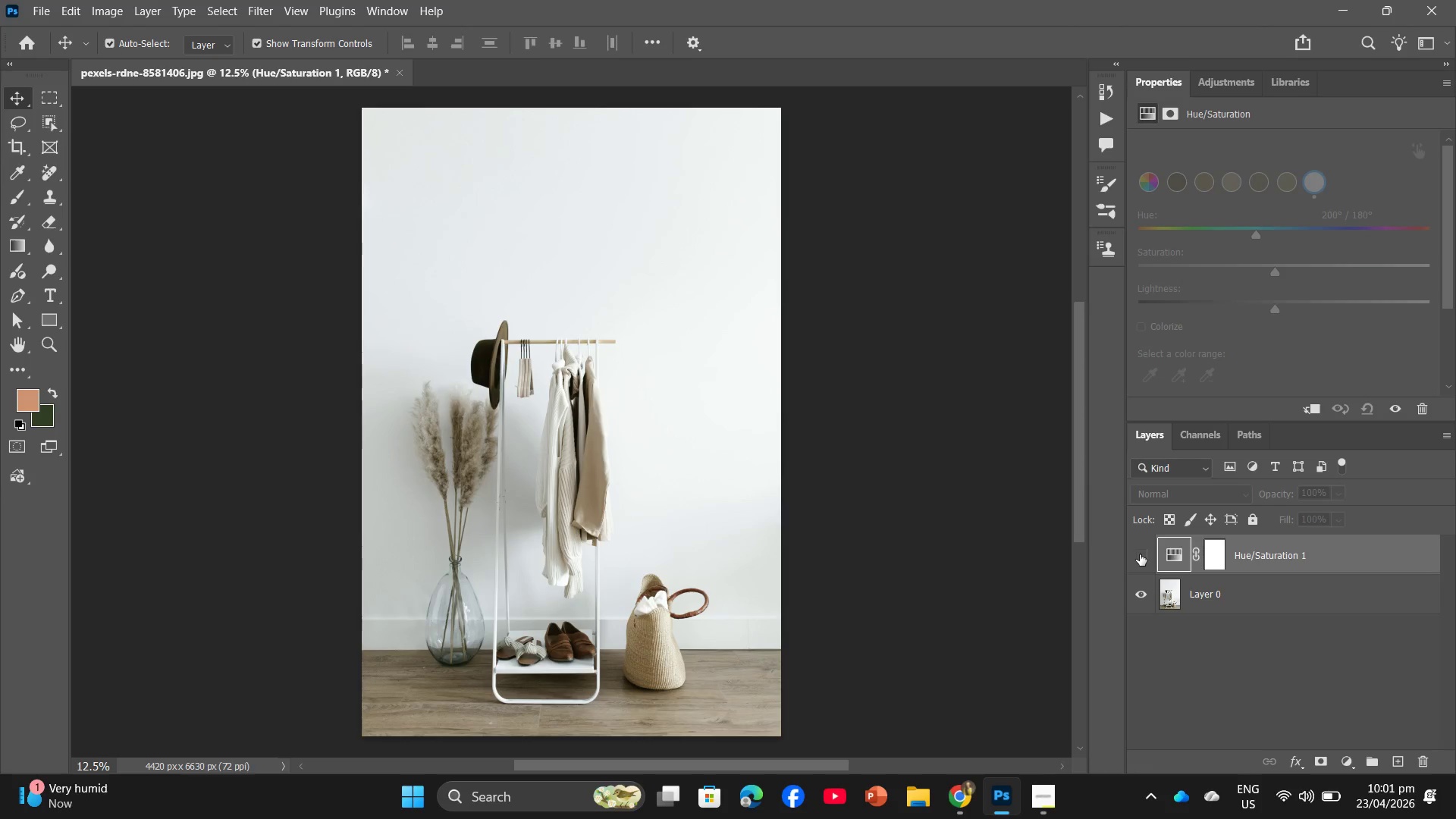 
left_click([1140, 554])
 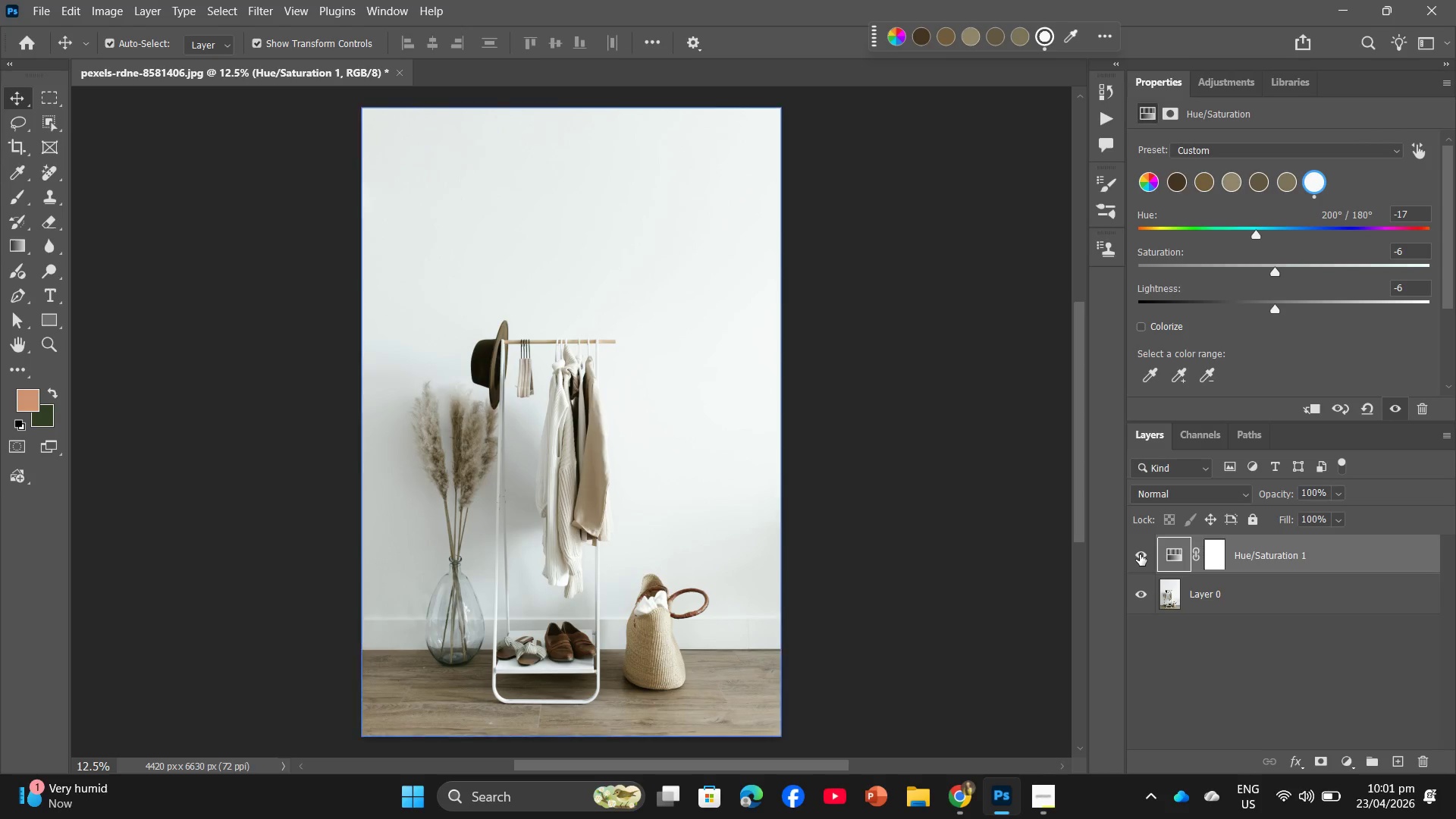 
left_click([1140, 554])
 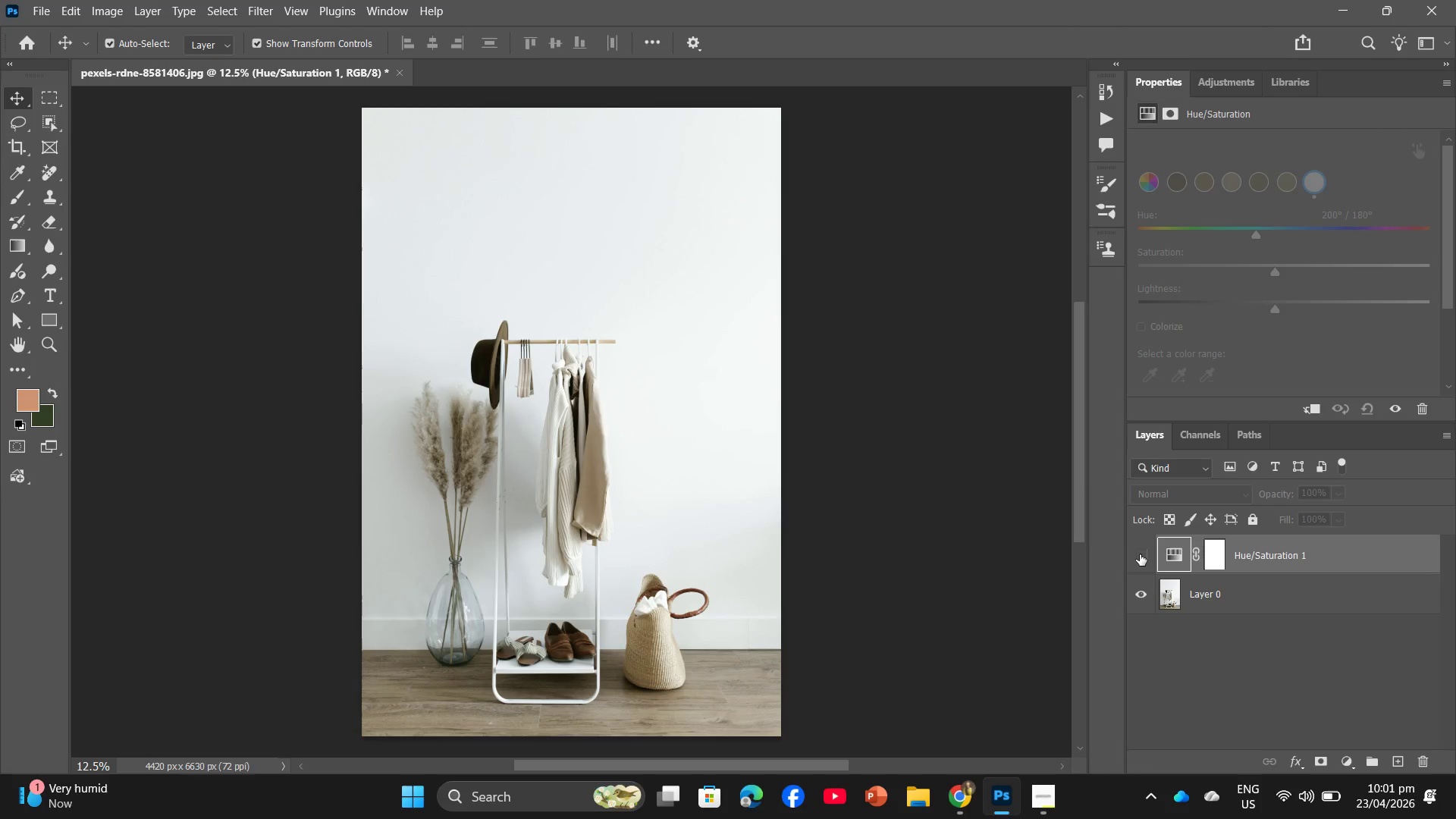 
left_click([1140, 554])
 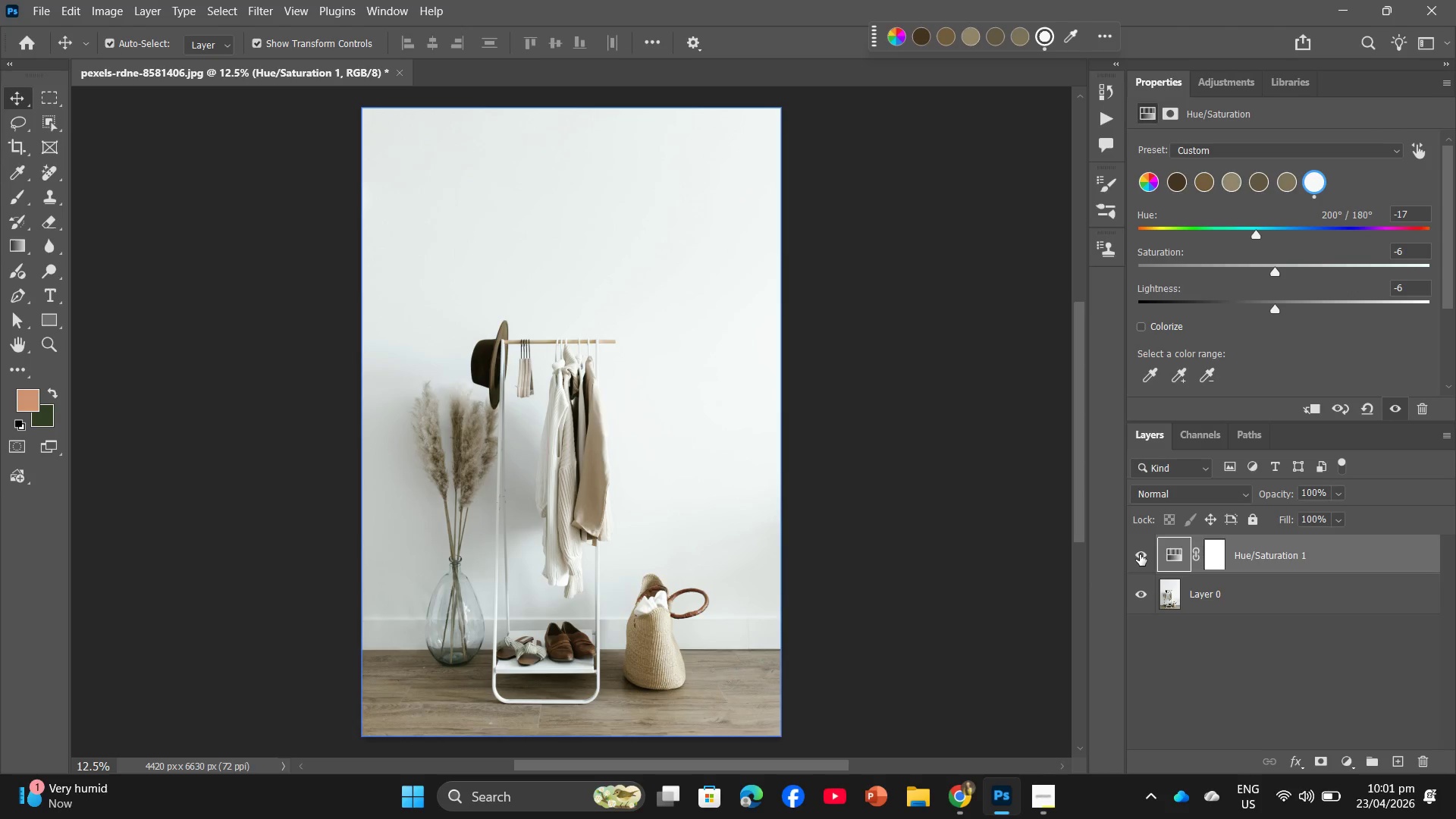 
left_click([1140, 554])
 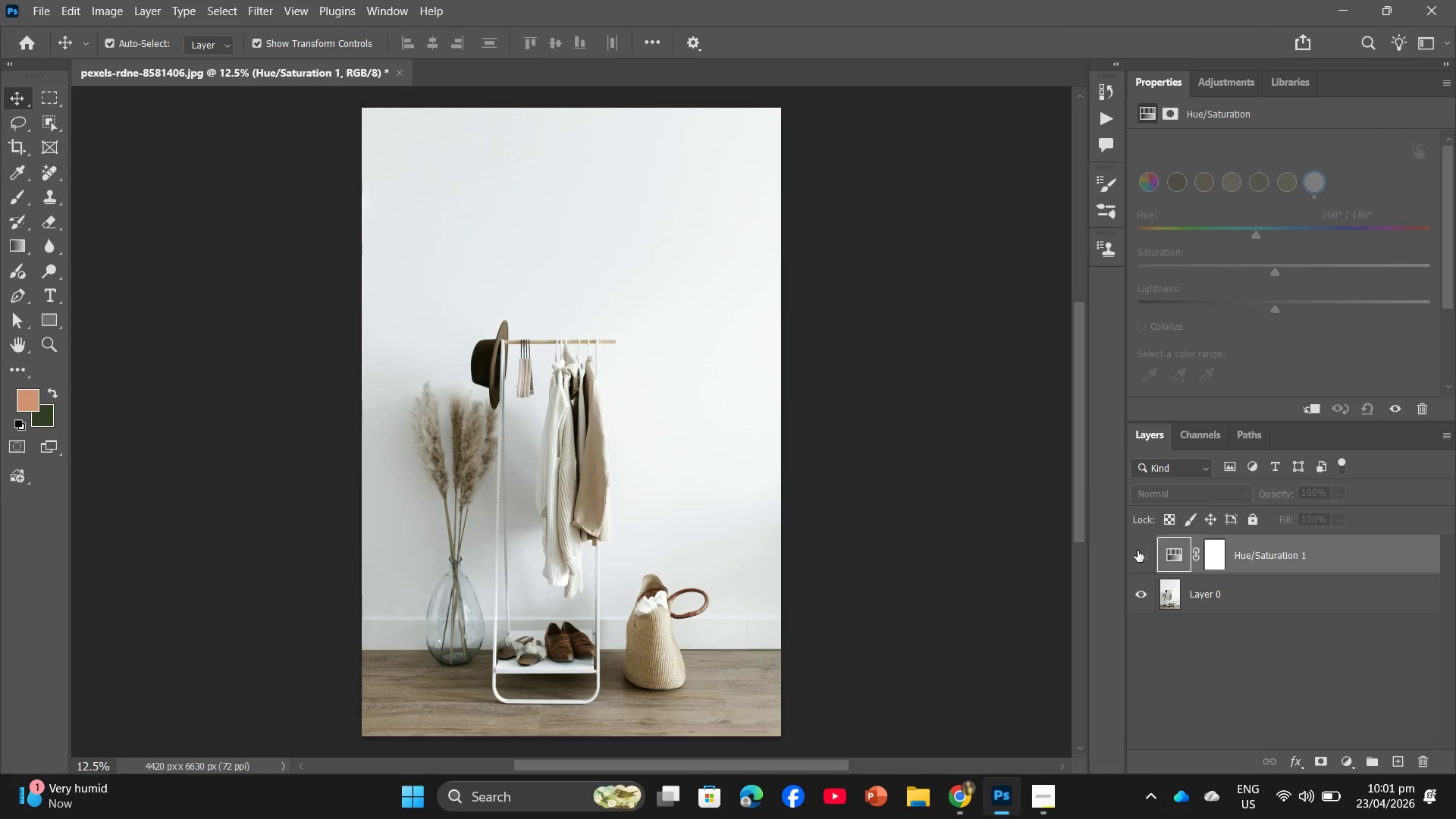 
left_click([1138, 551])
 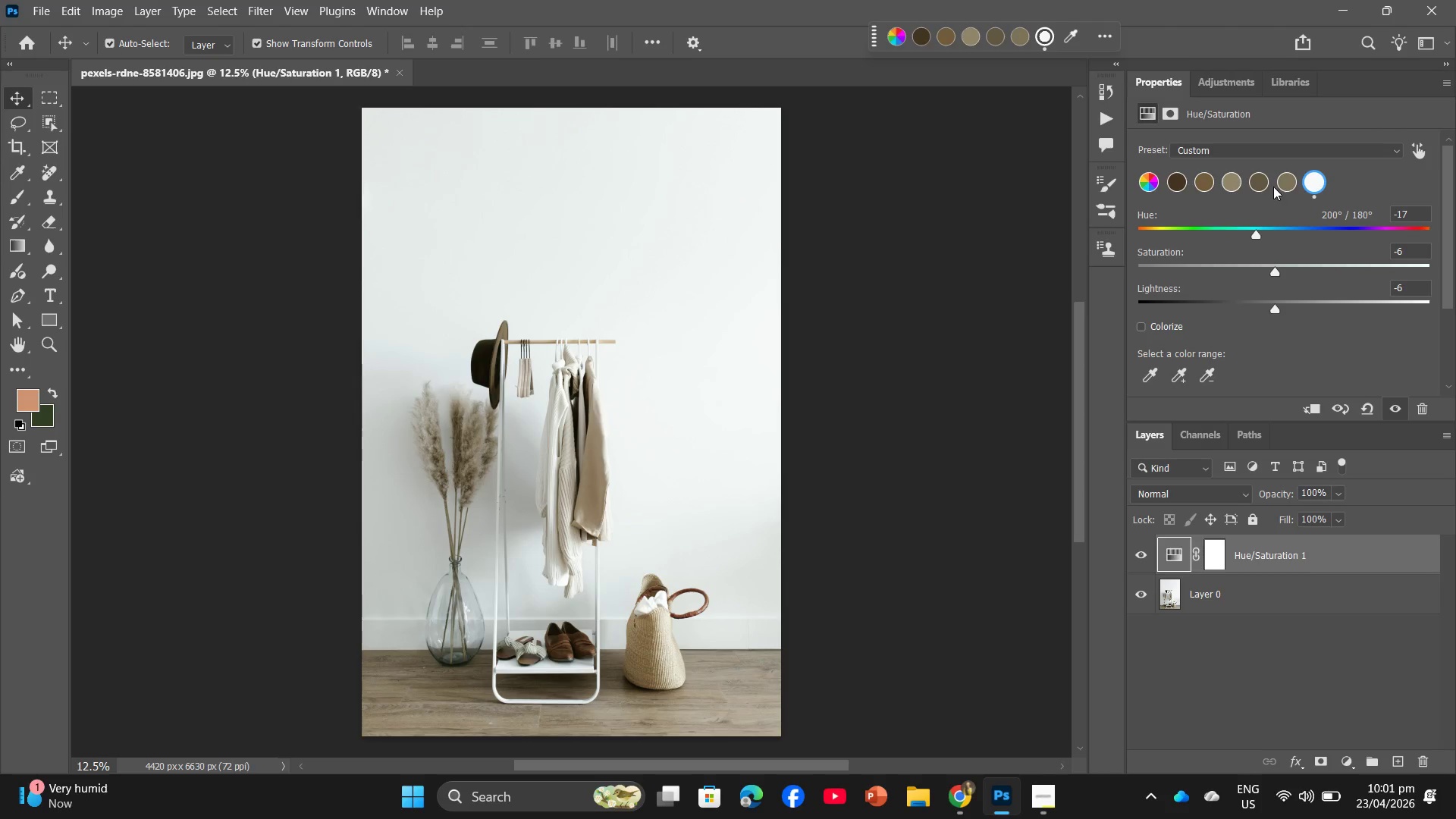 
left_click([1291, 177])
 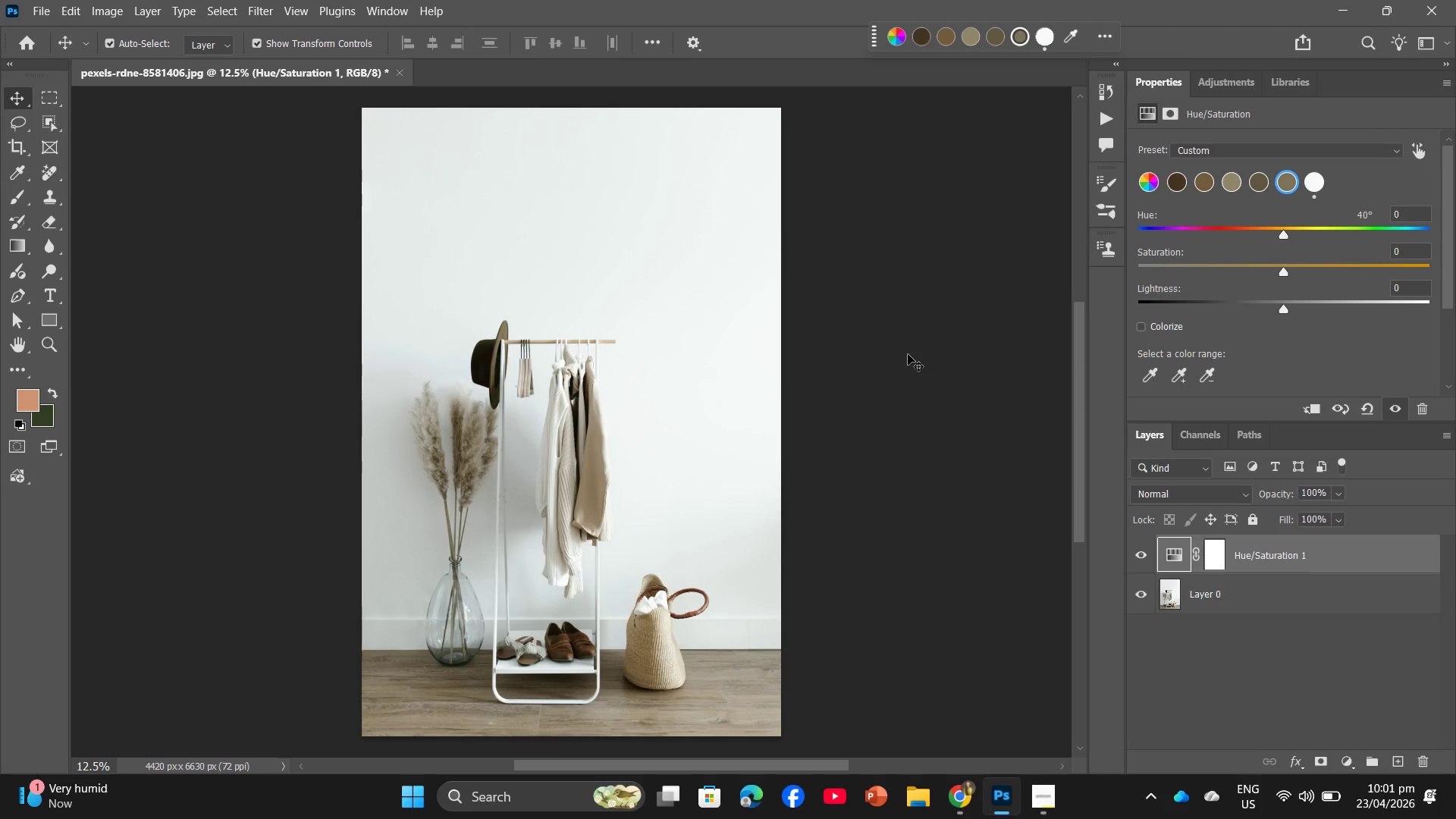 
wait(7.02)
 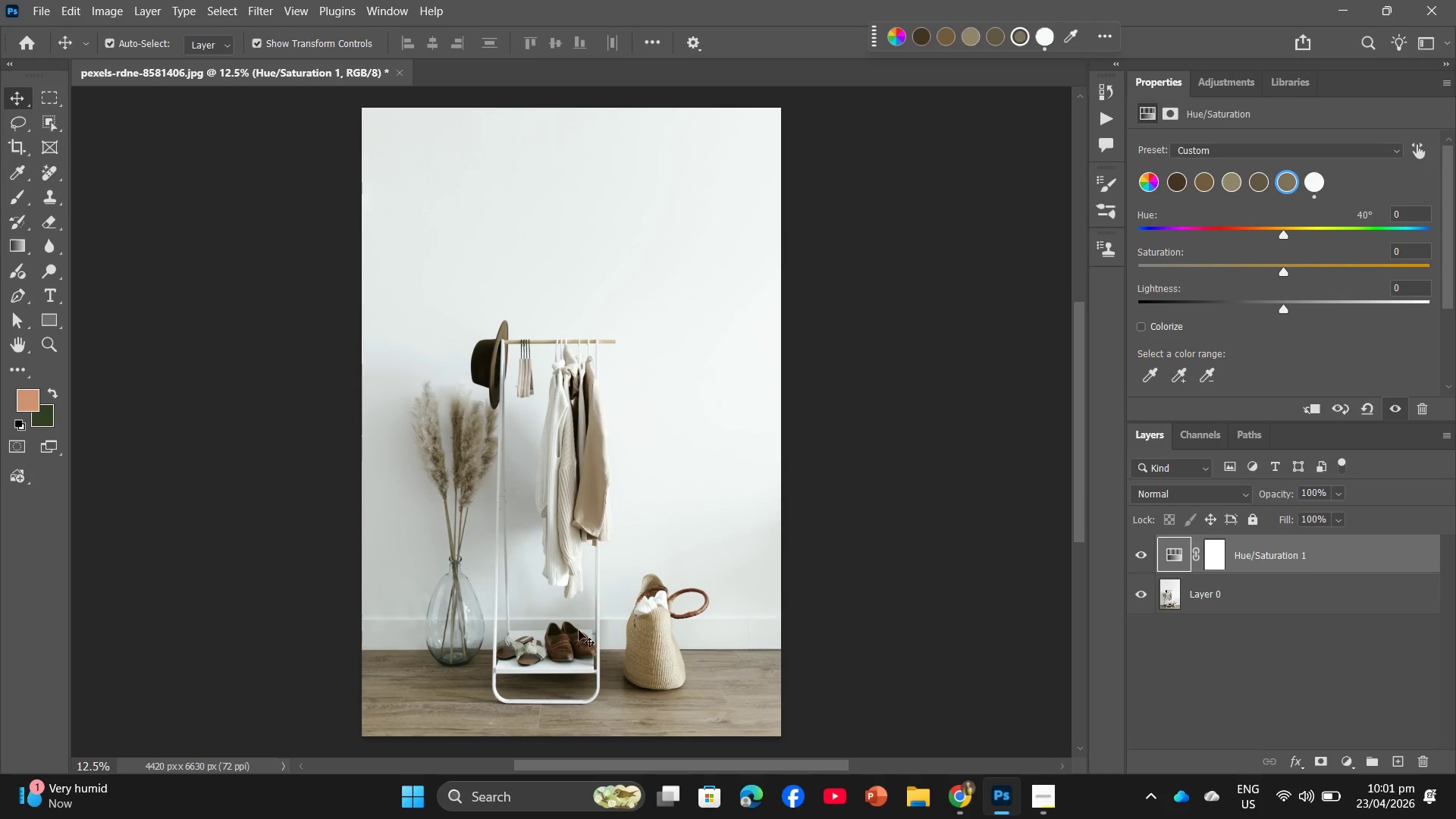 
left_click([1312, 190])
 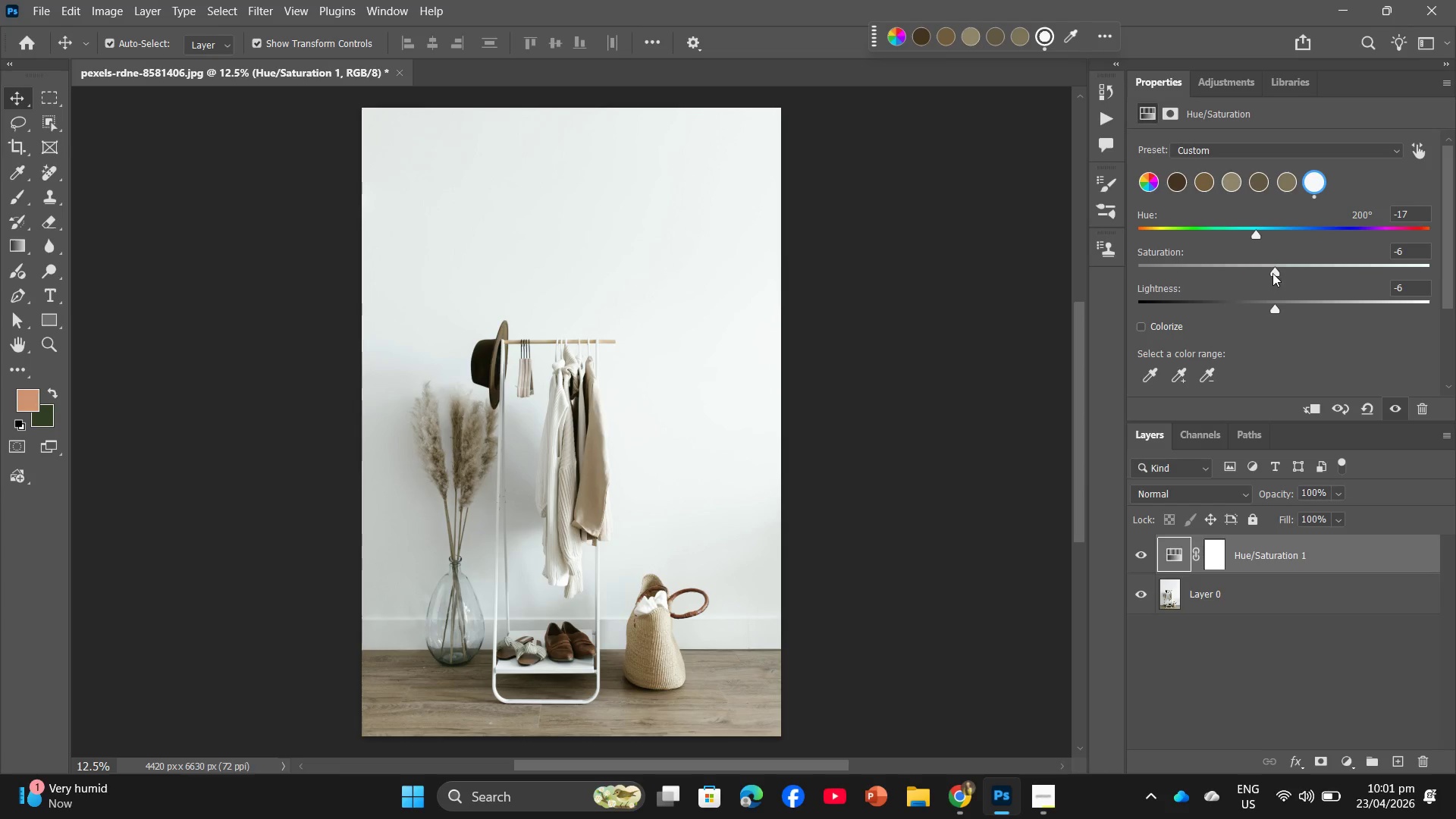 
left_click_drag(start_coordinate=[1272, 273], to_coordinate=[1349, 279])
 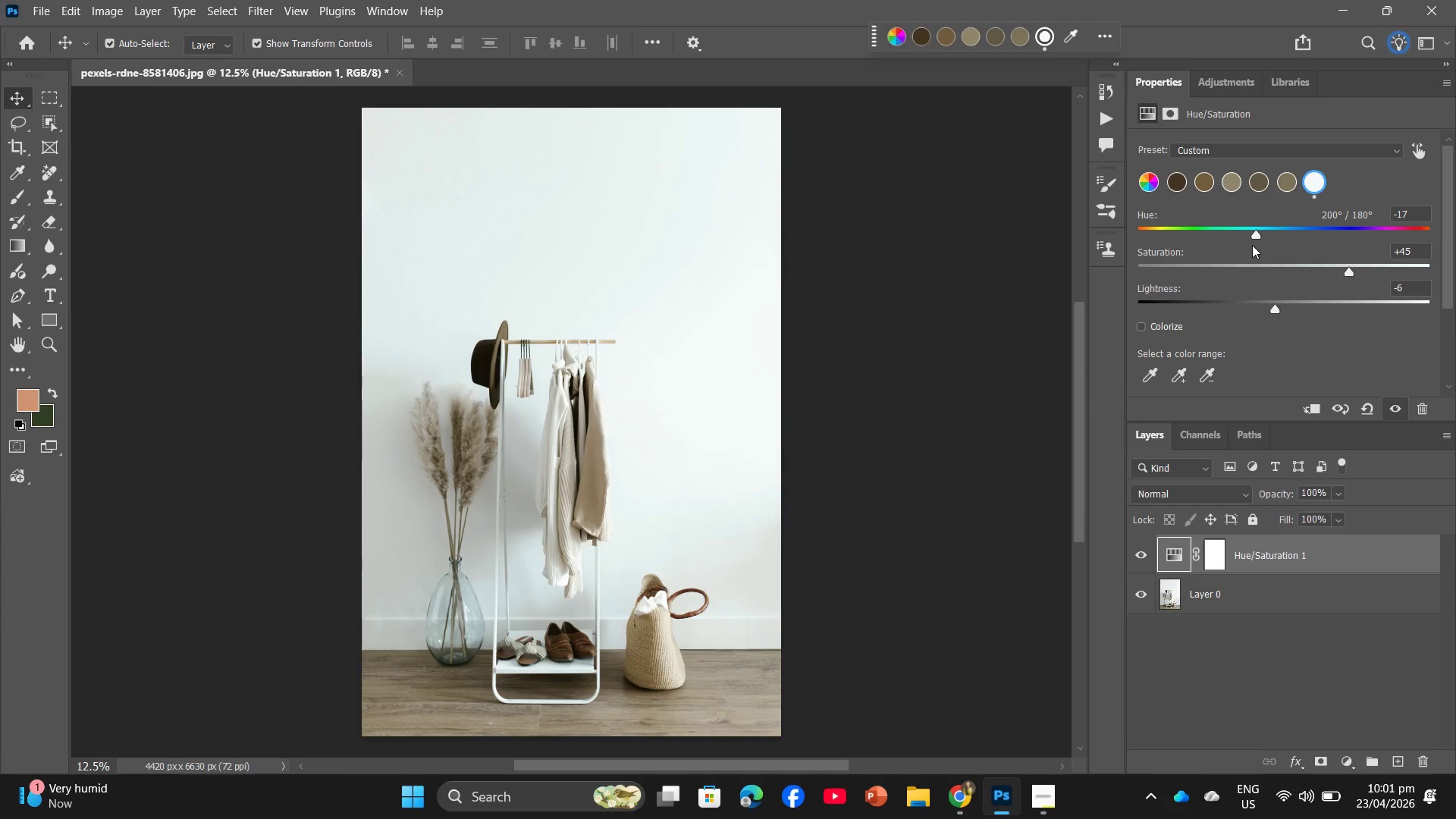 
wait(5.19)
 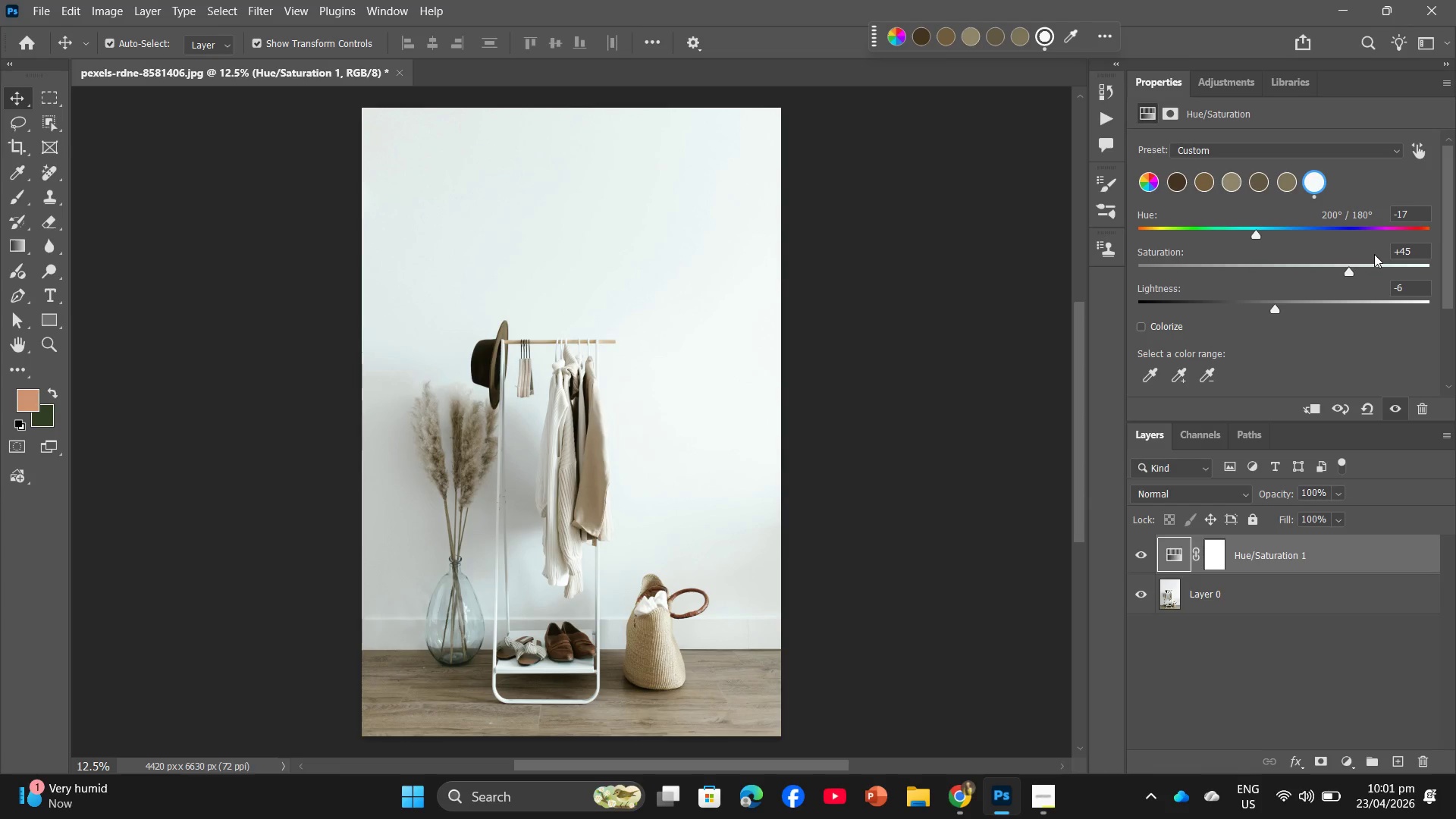 
left_click_drag(start_coordinate=[1346, 271], to_coordinate=[1282, 273])
 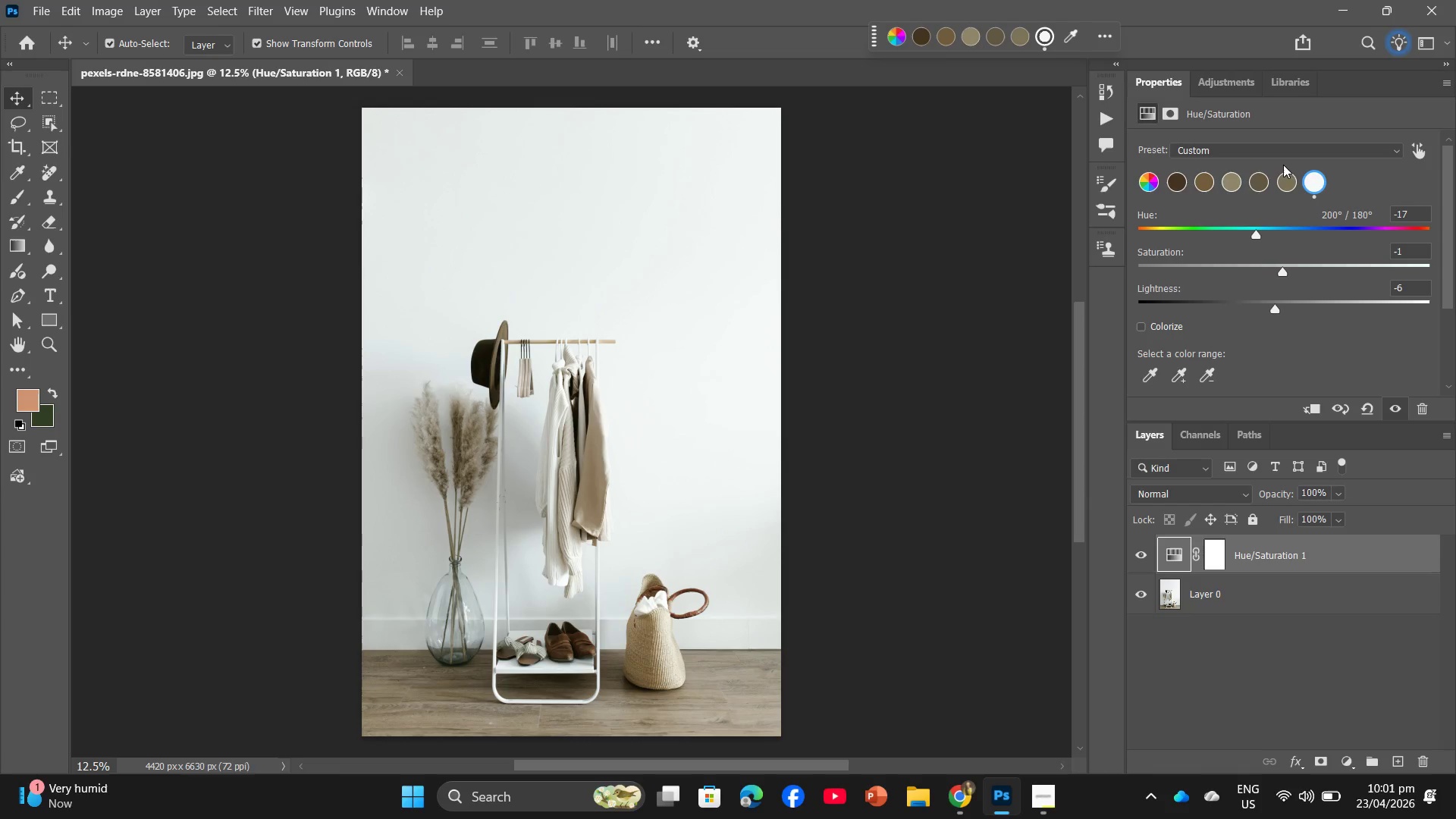 
left_click([1237, 181])
 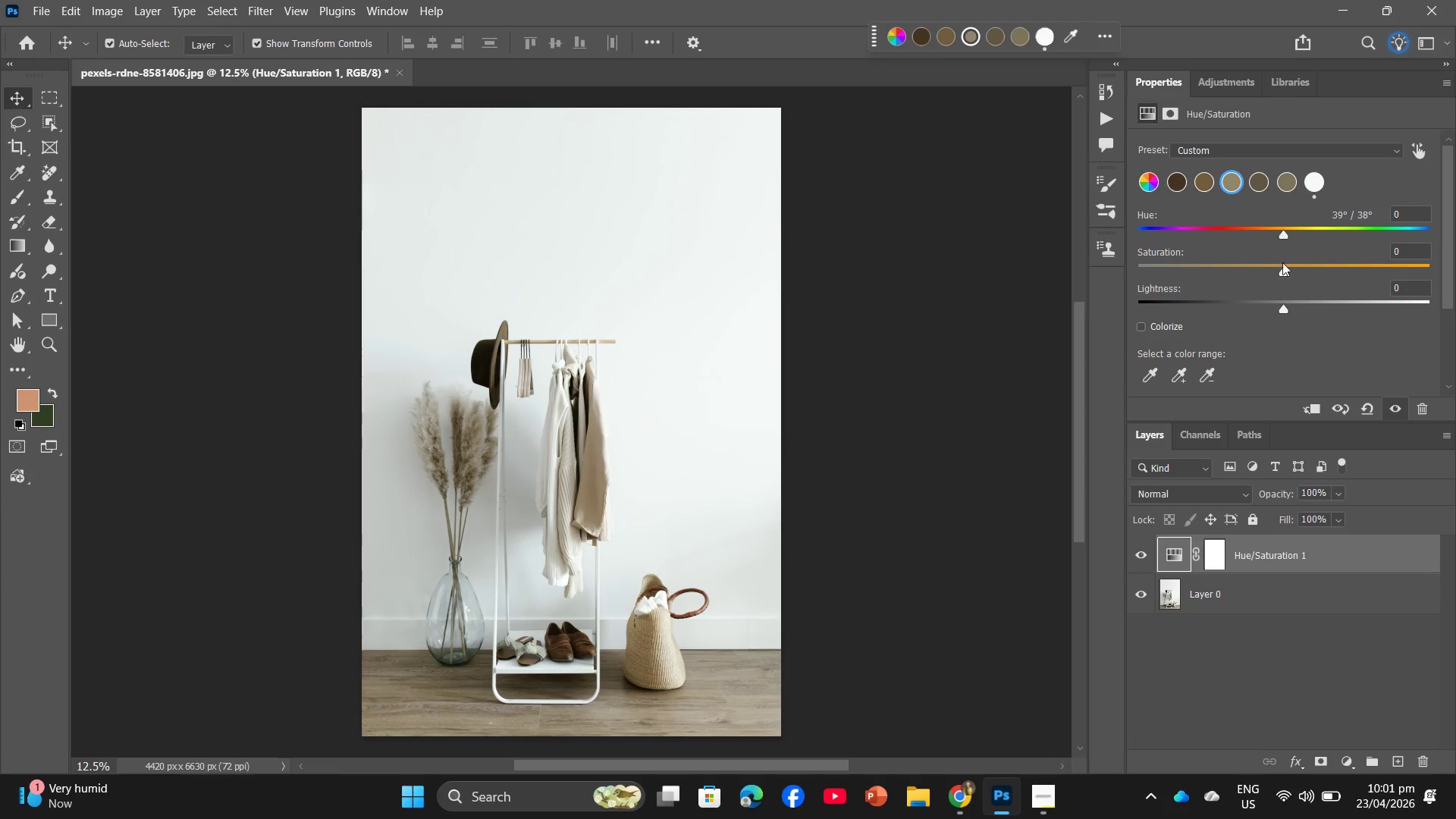 
left_click_drag(start_coordinate=[1282, 272], to_coordinate=[1254, 270])
 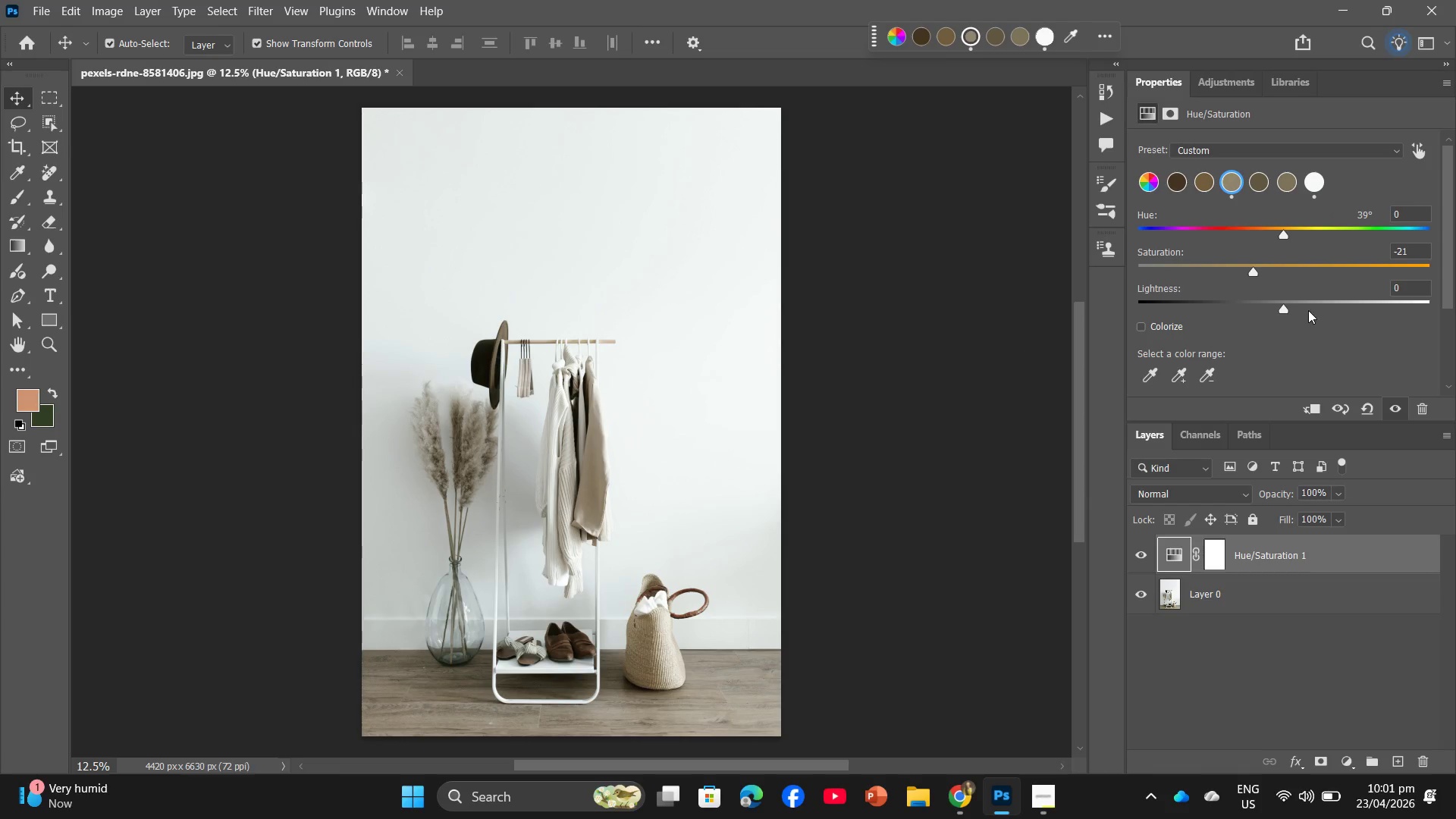 
left_click_drag(start_coordinate=[1281, 309], to_coordinate=[1276, 316])
 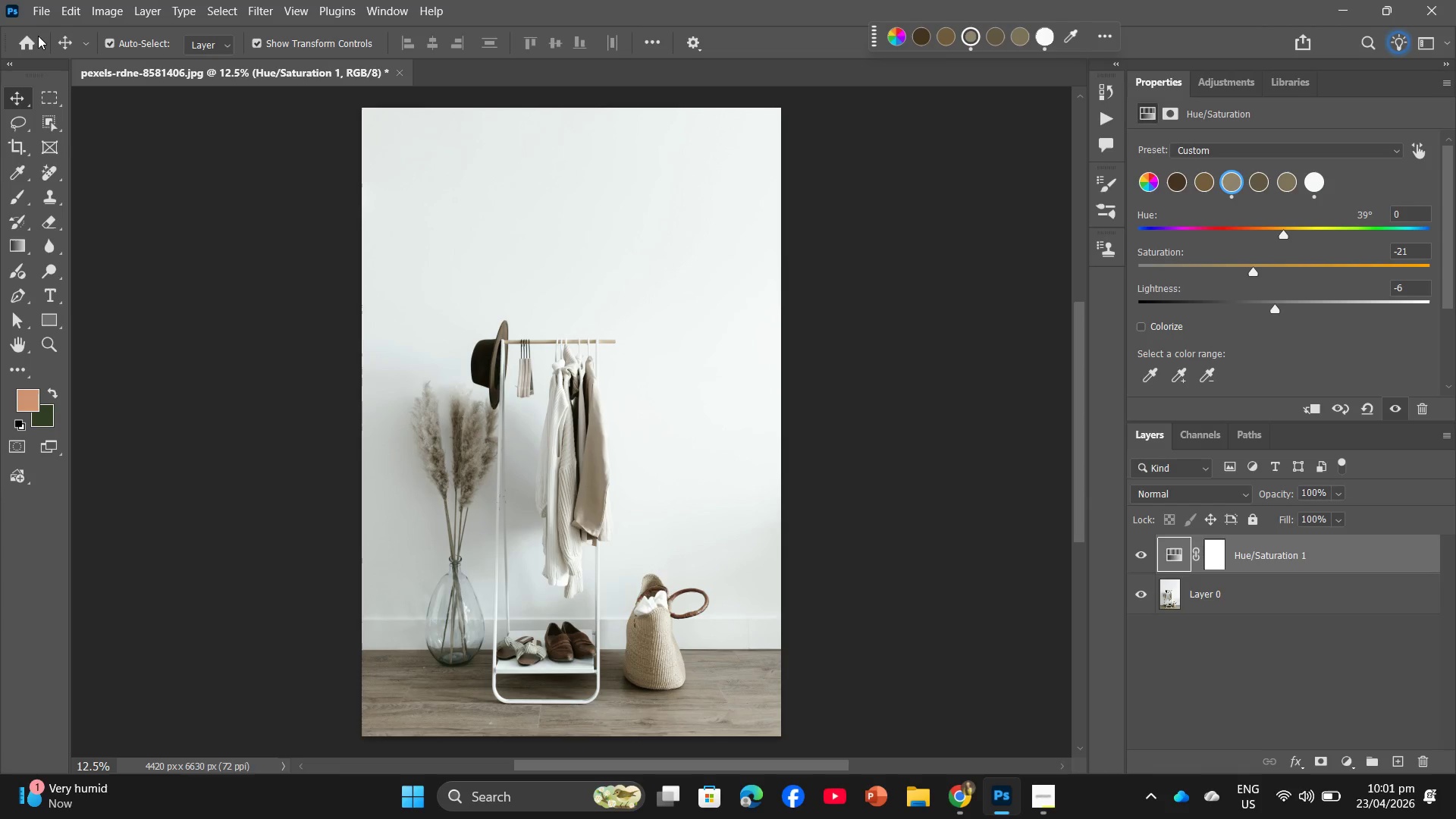 
left_click([36, 0])
 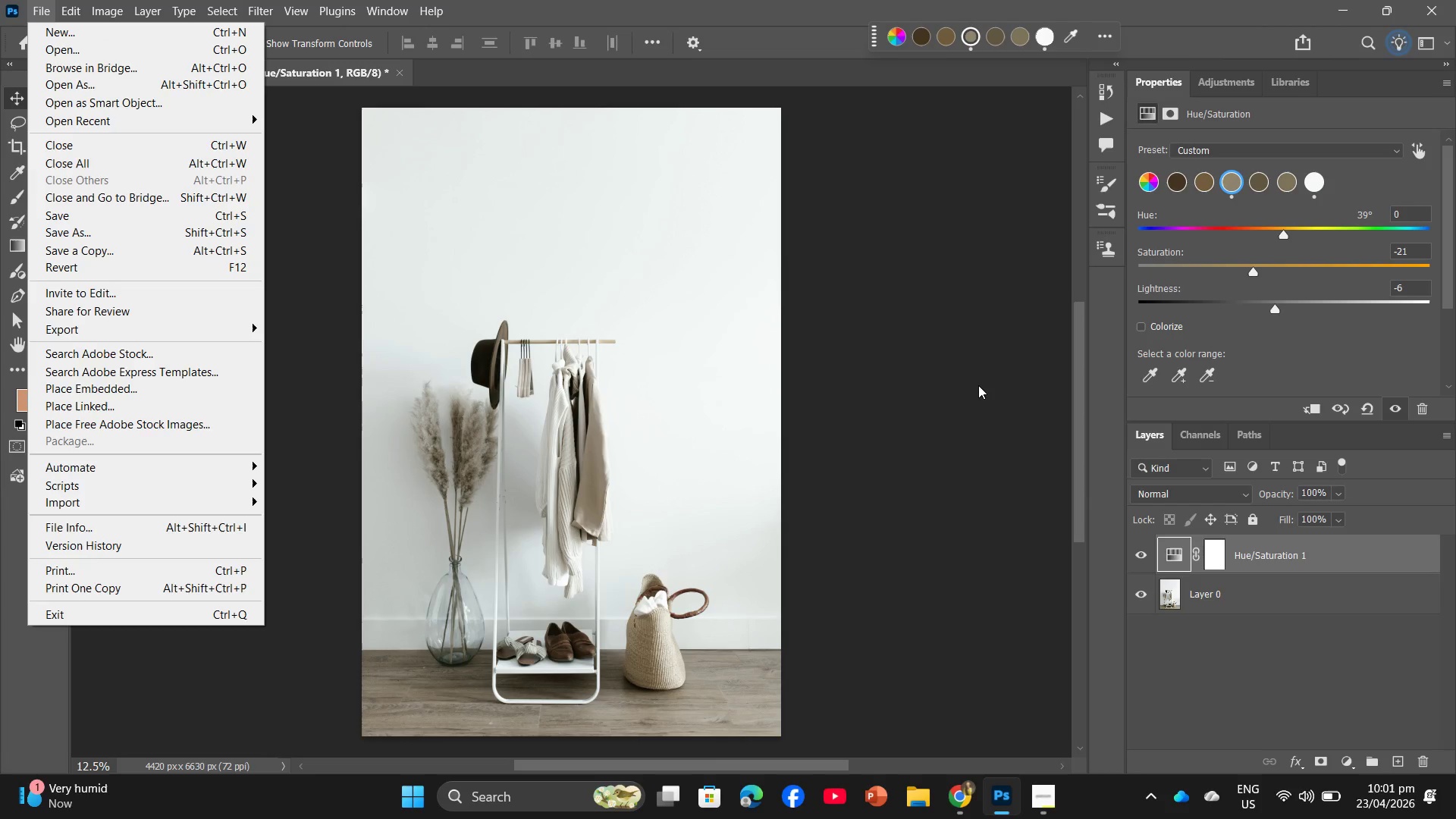 
key(Enter)
 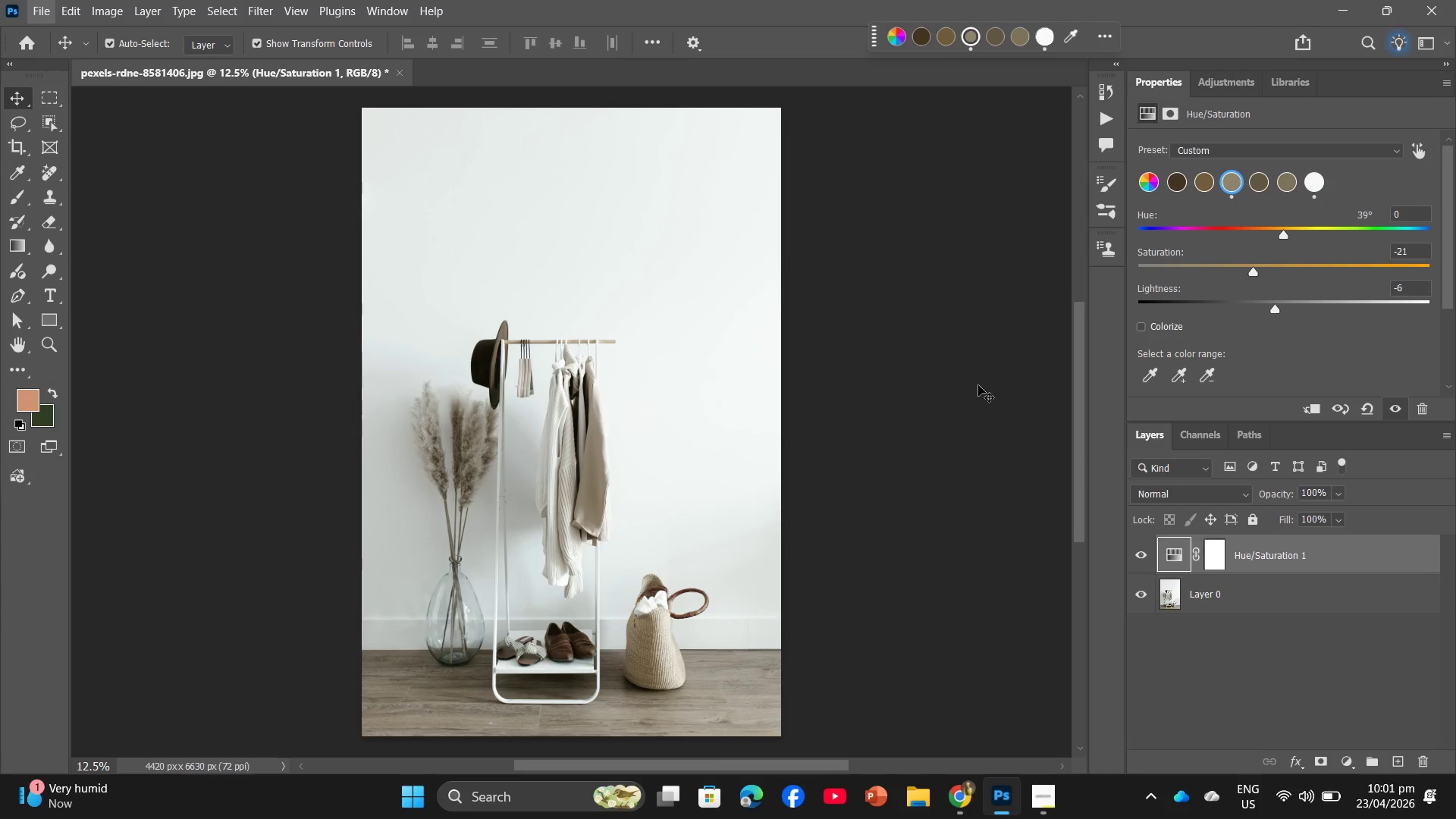 
key(Enter)
 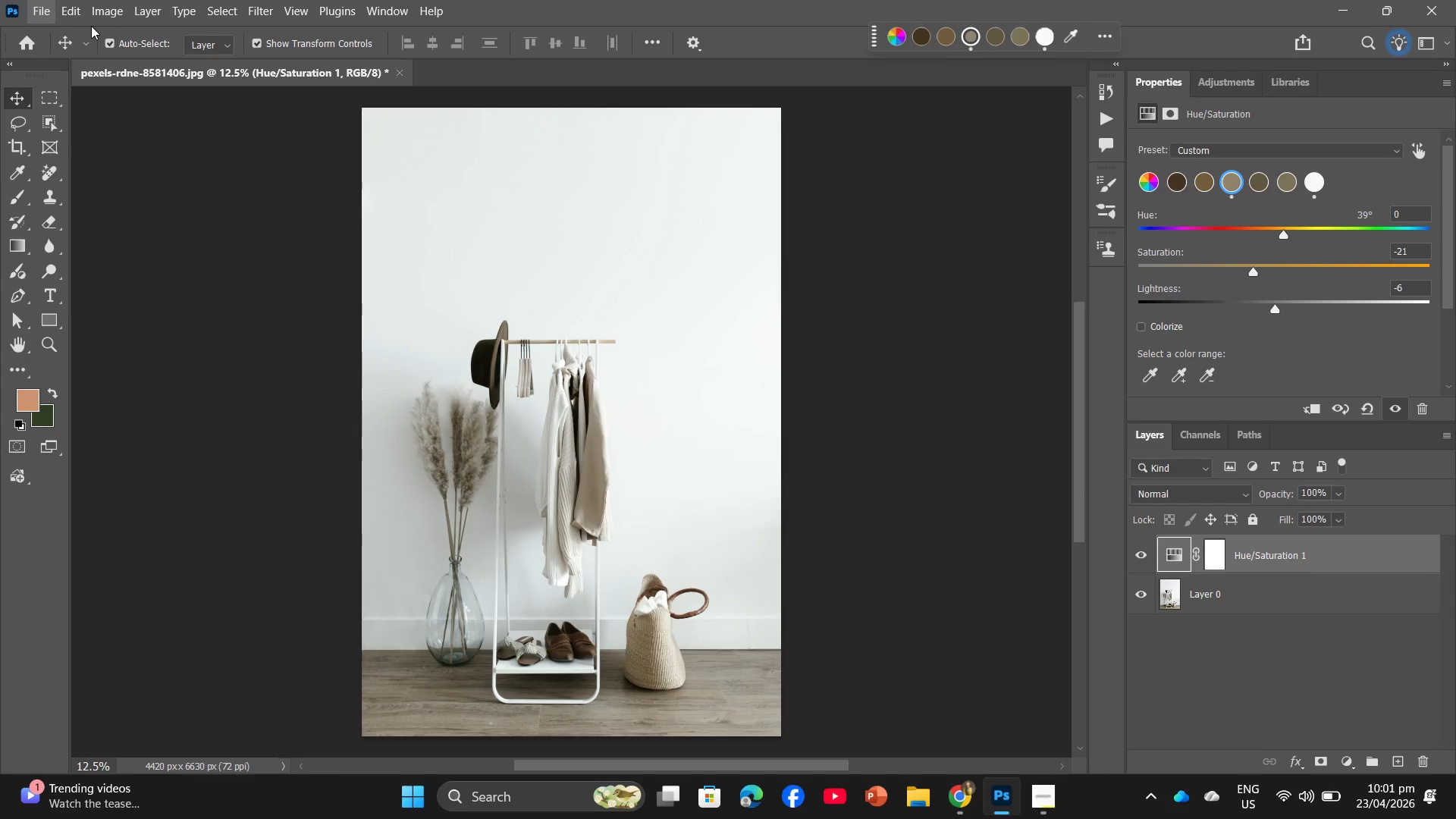 
left_click([36, 0])
 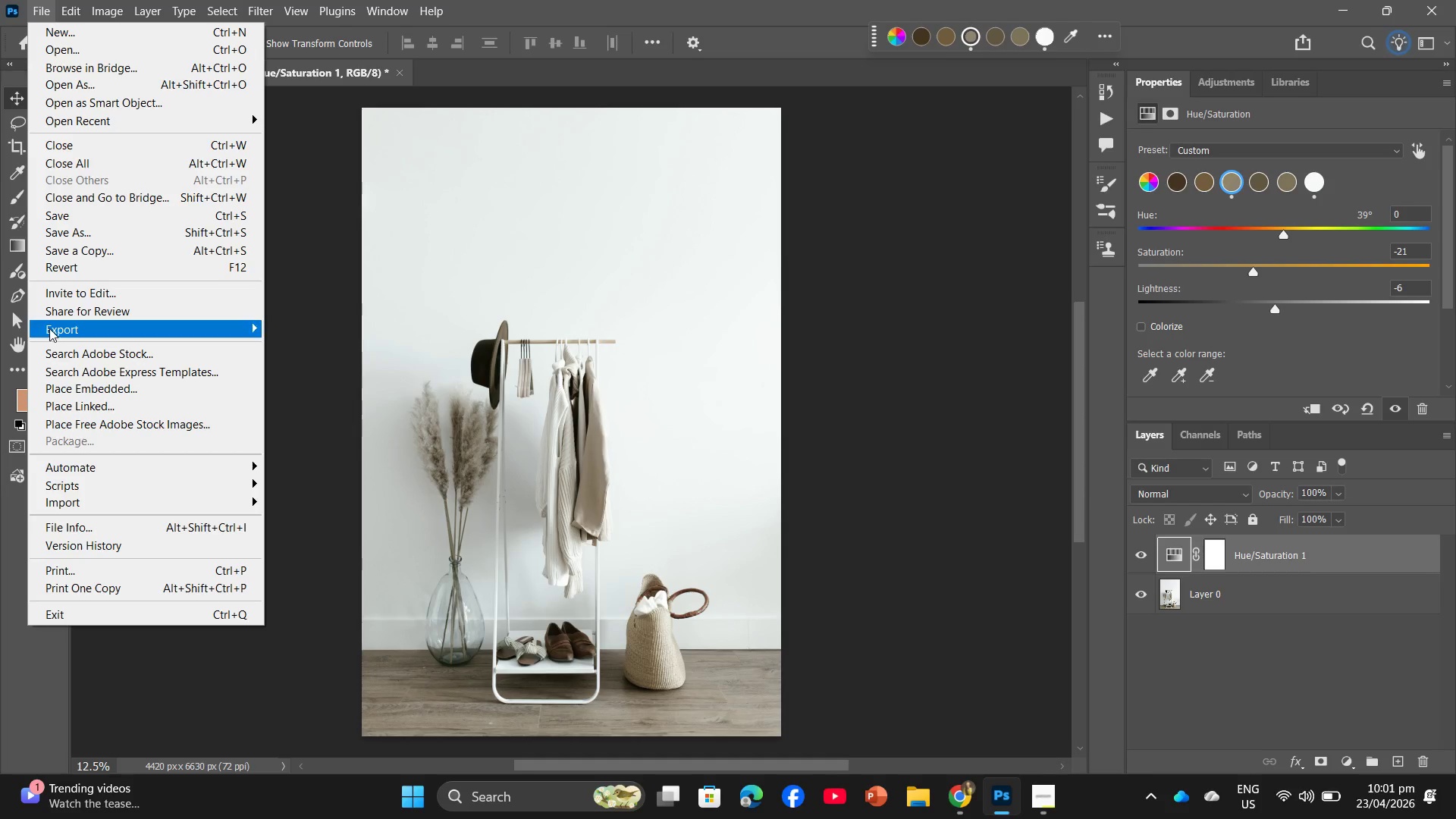 
left_click([50, 328])
 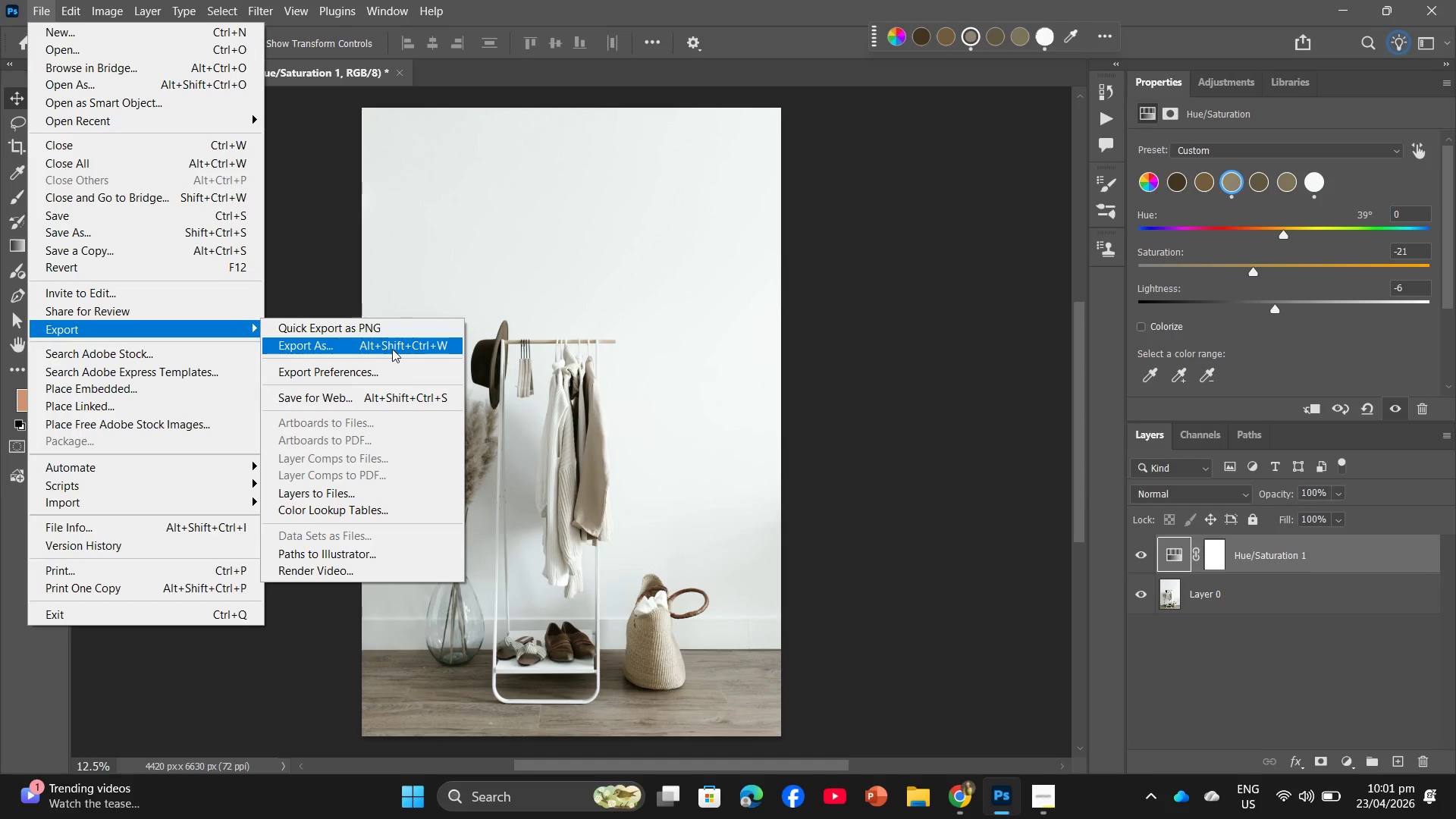 
left_click([394, 349])
 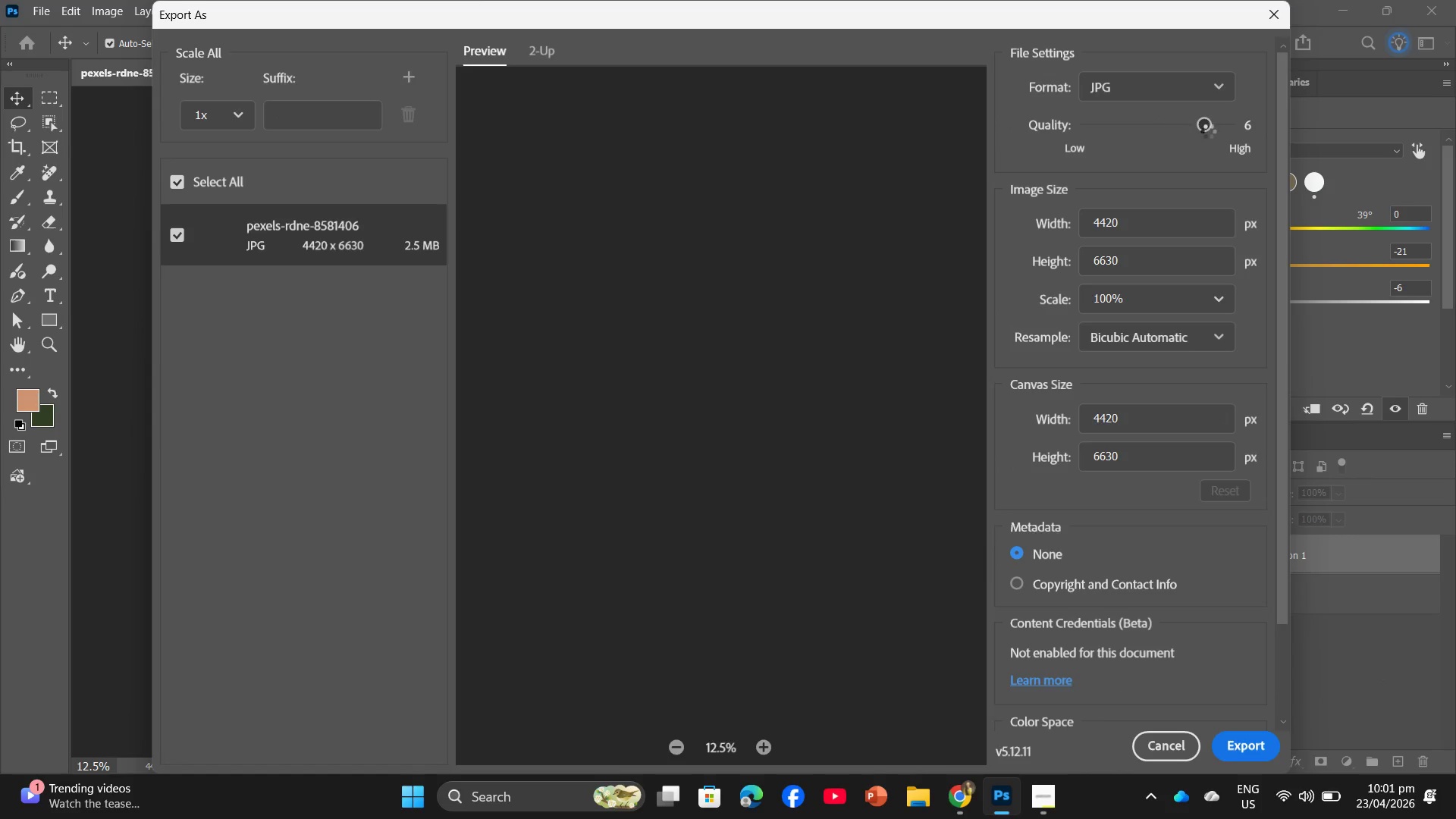 
wait(10.56)
 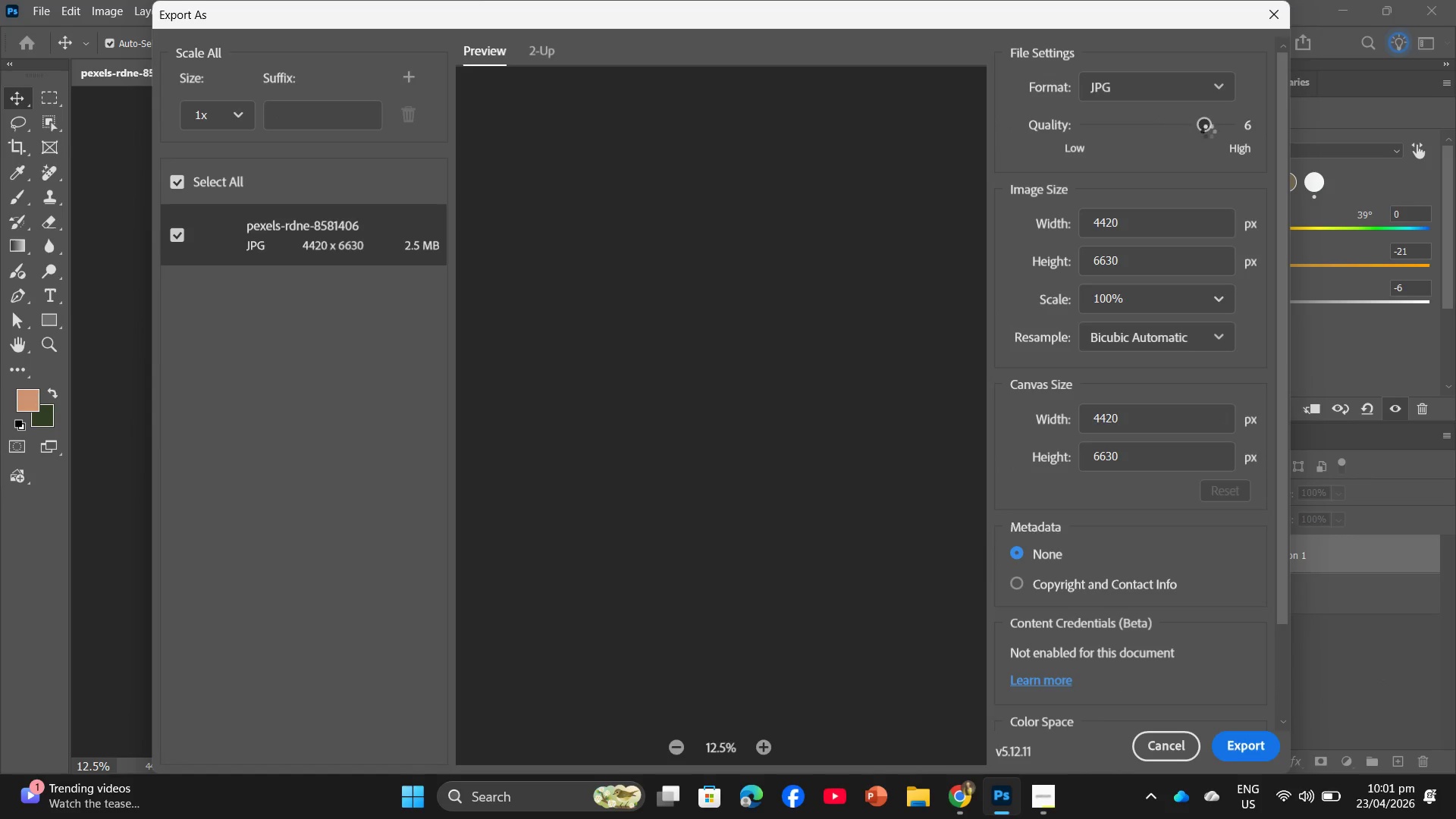 
double_click([1125, 227])
 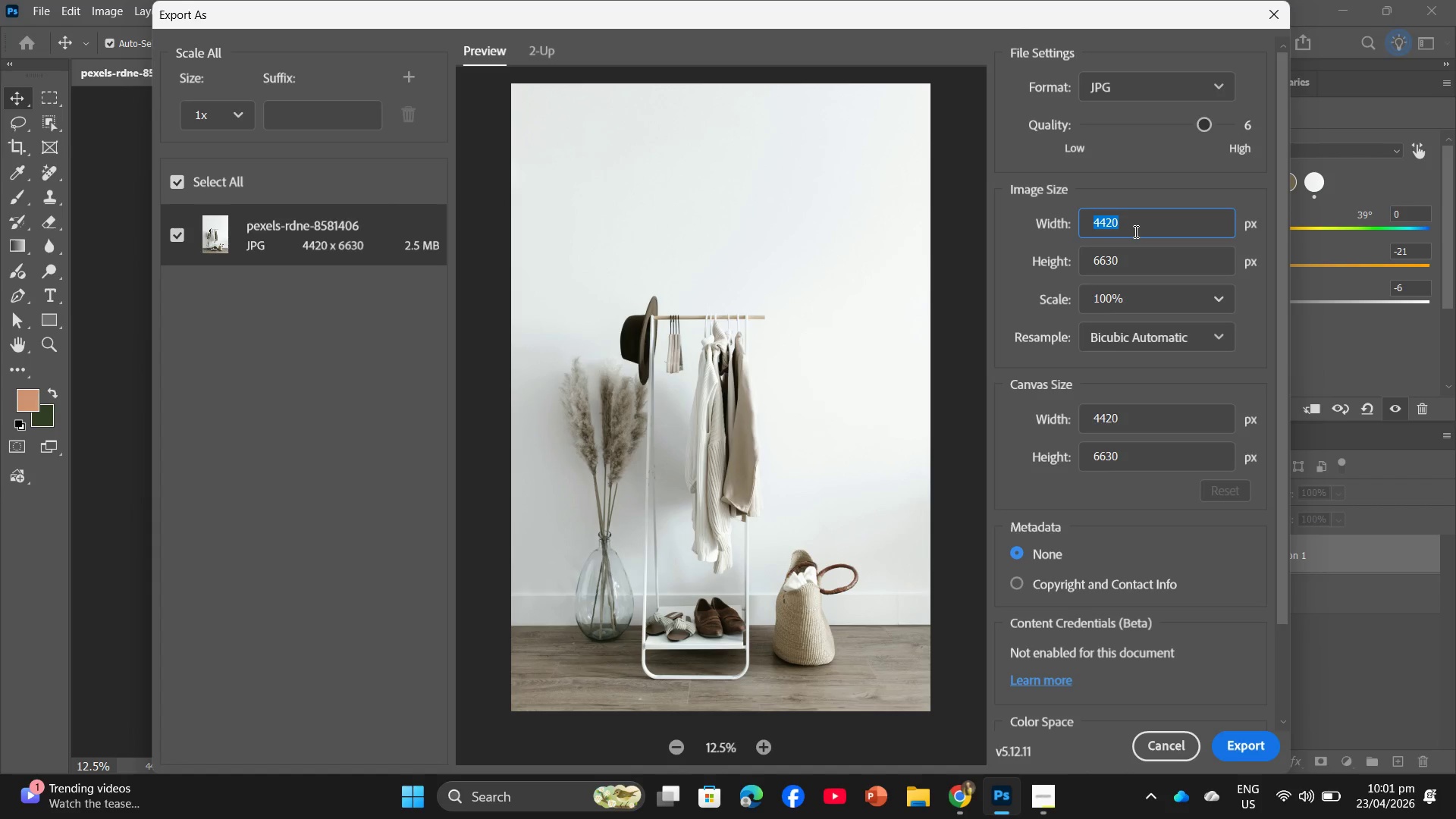 
type(2000)
 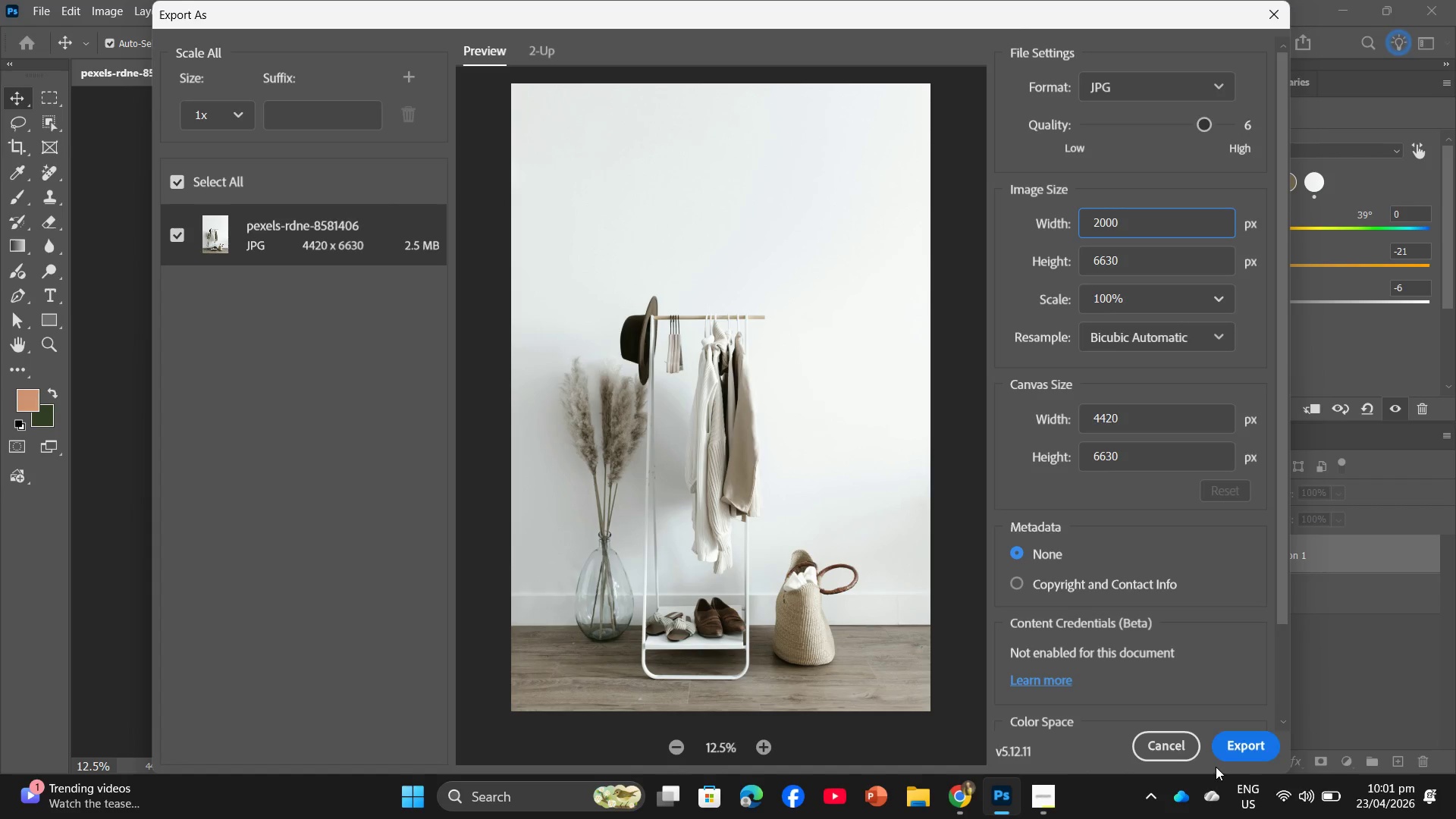 
left_click([1236, 754])
 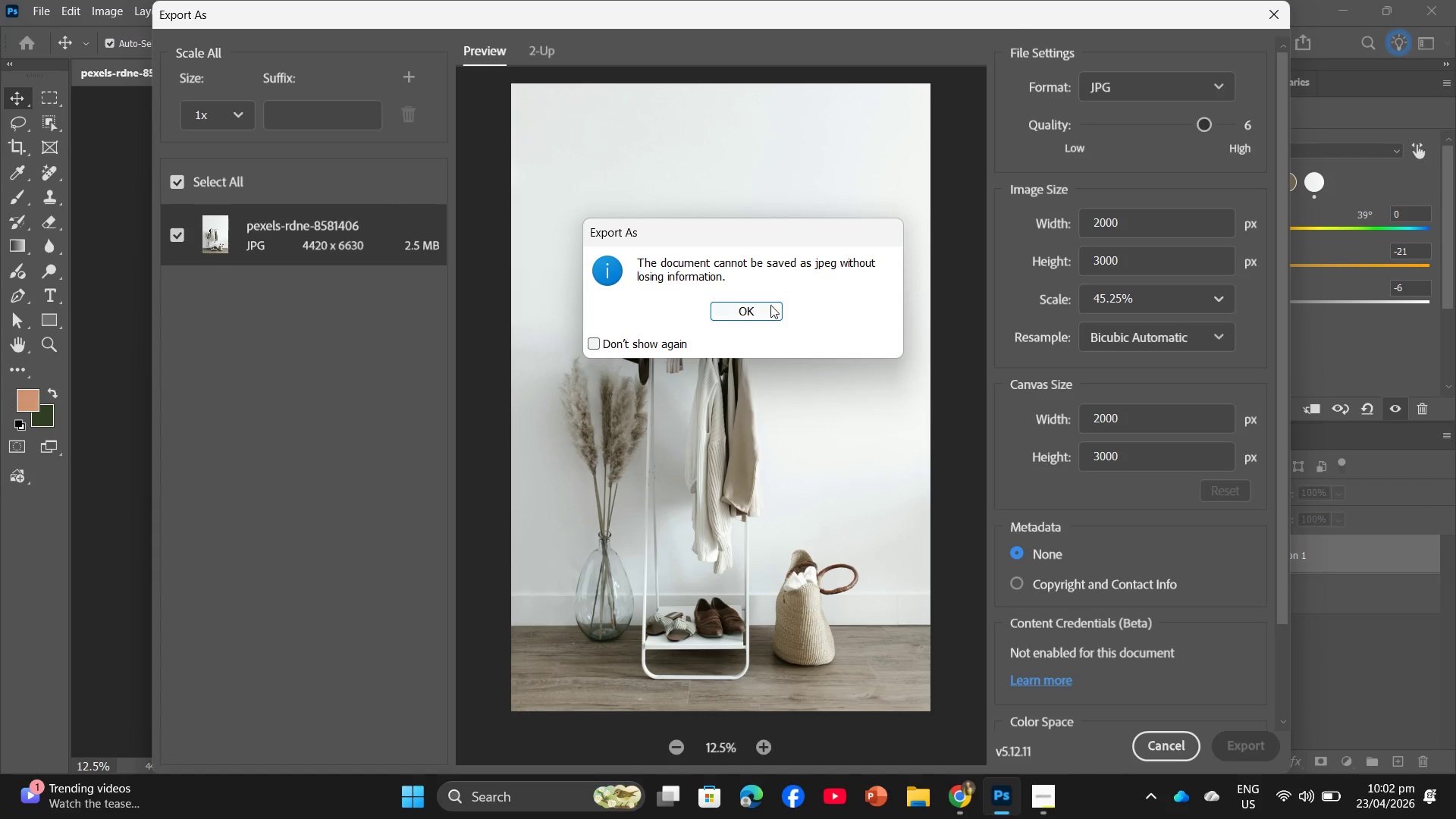 
left_click([761, 310])
 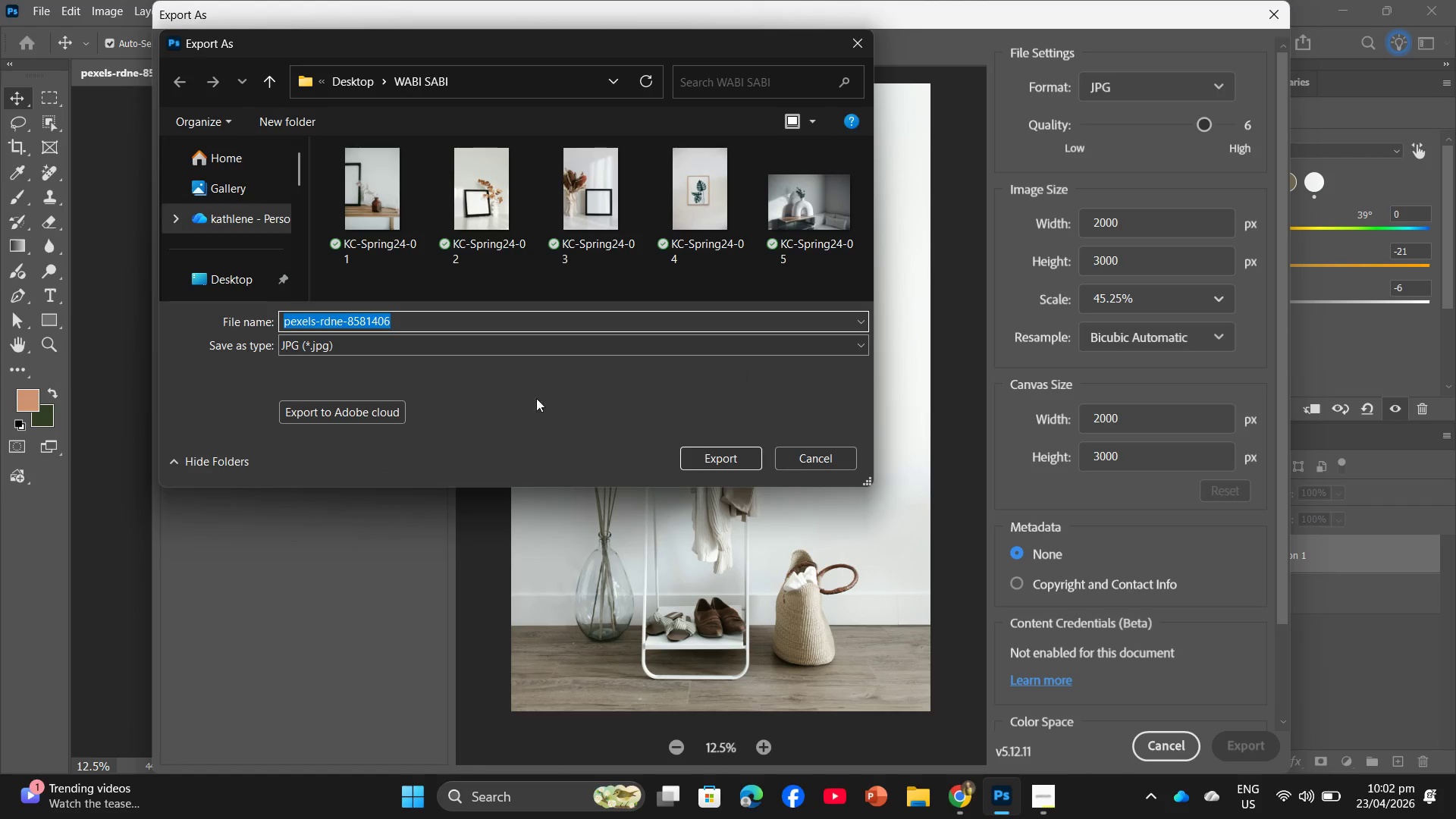 
key(Control+V)
 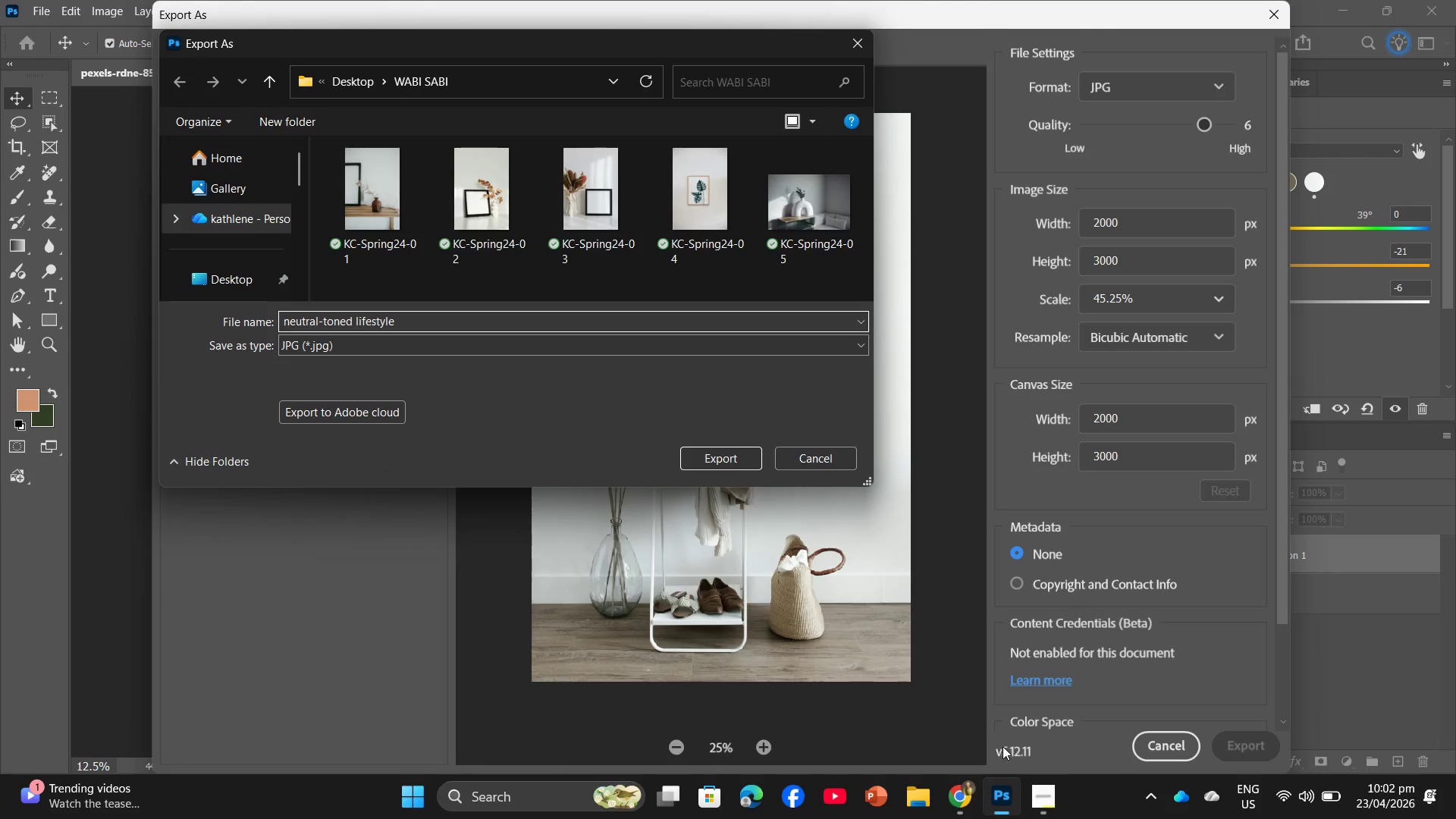 
left_click([1050, 806])